 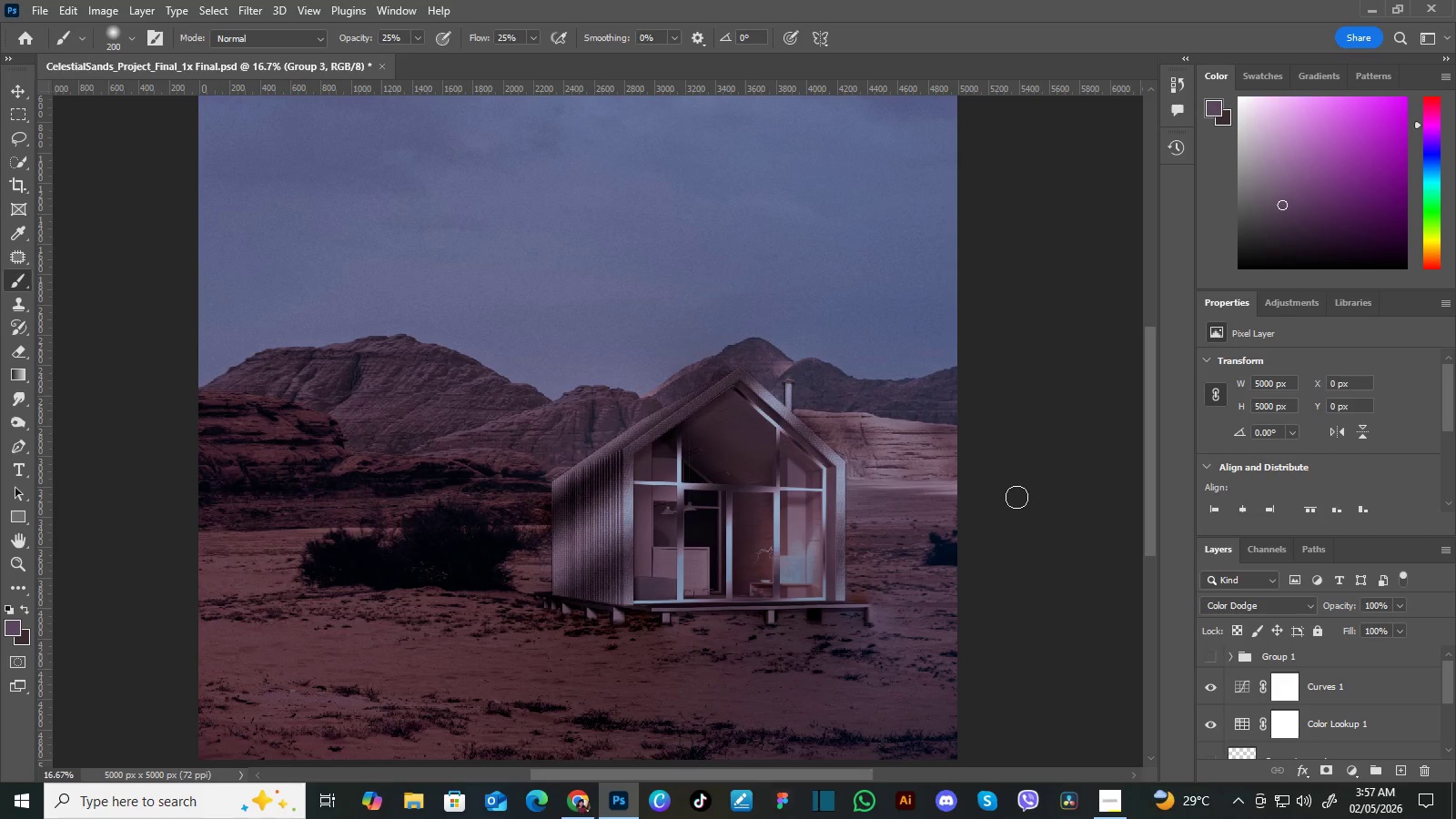 
key(Control+Minus)
 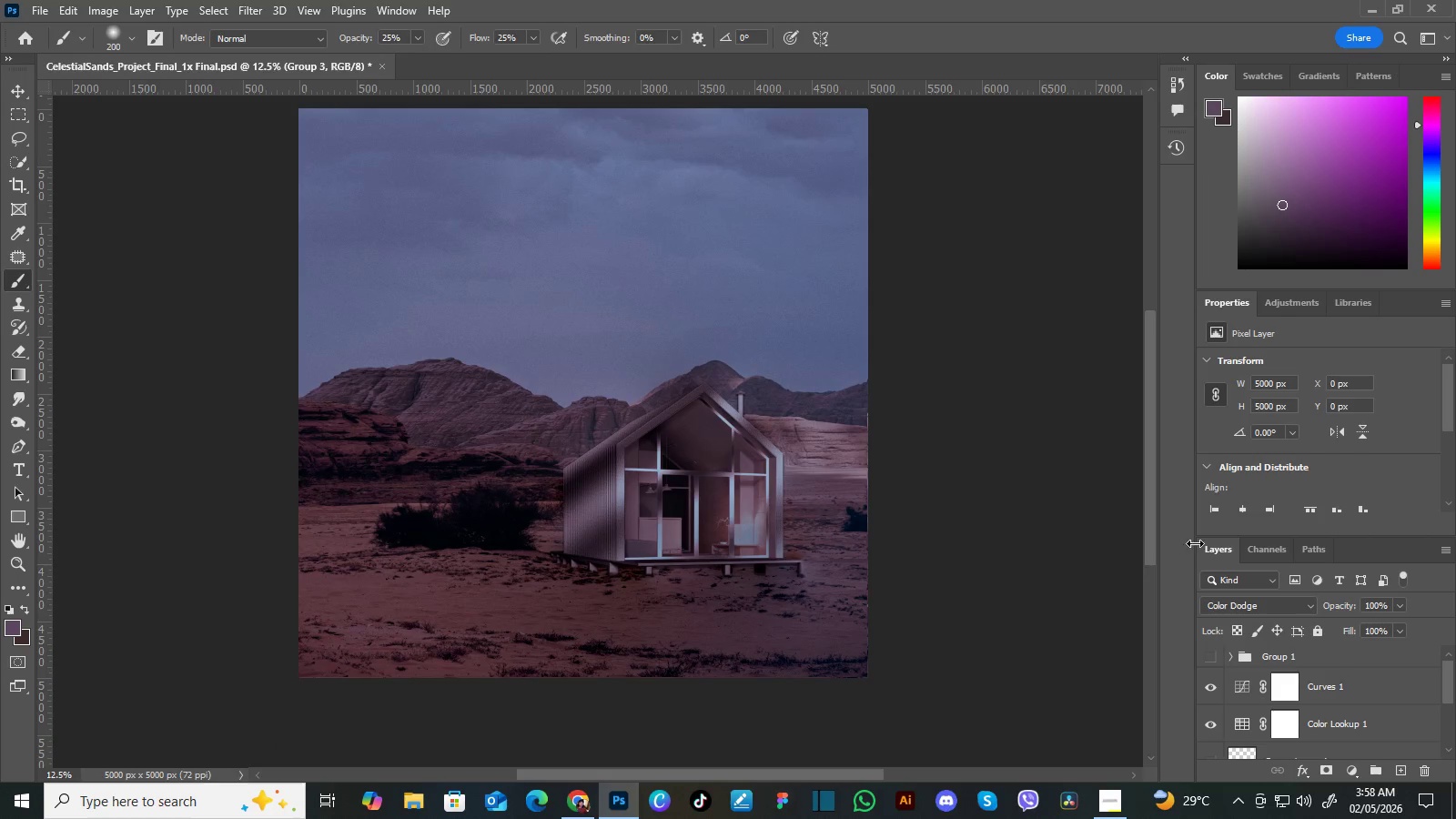 
wait(5.75)
 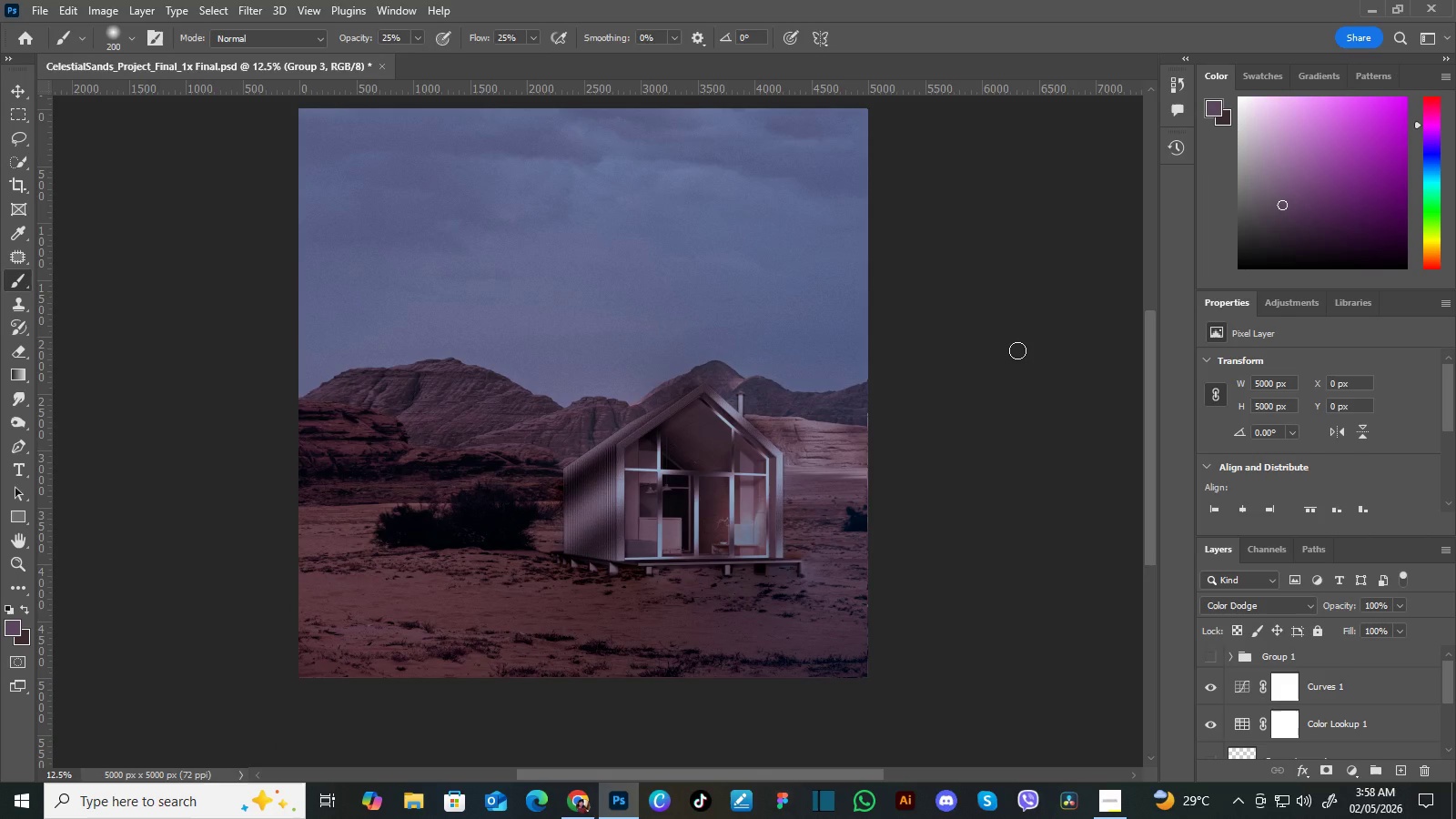 
left_click_drag(start_coordinate=[1445, 681], to_coordinate=[1450, 749])
 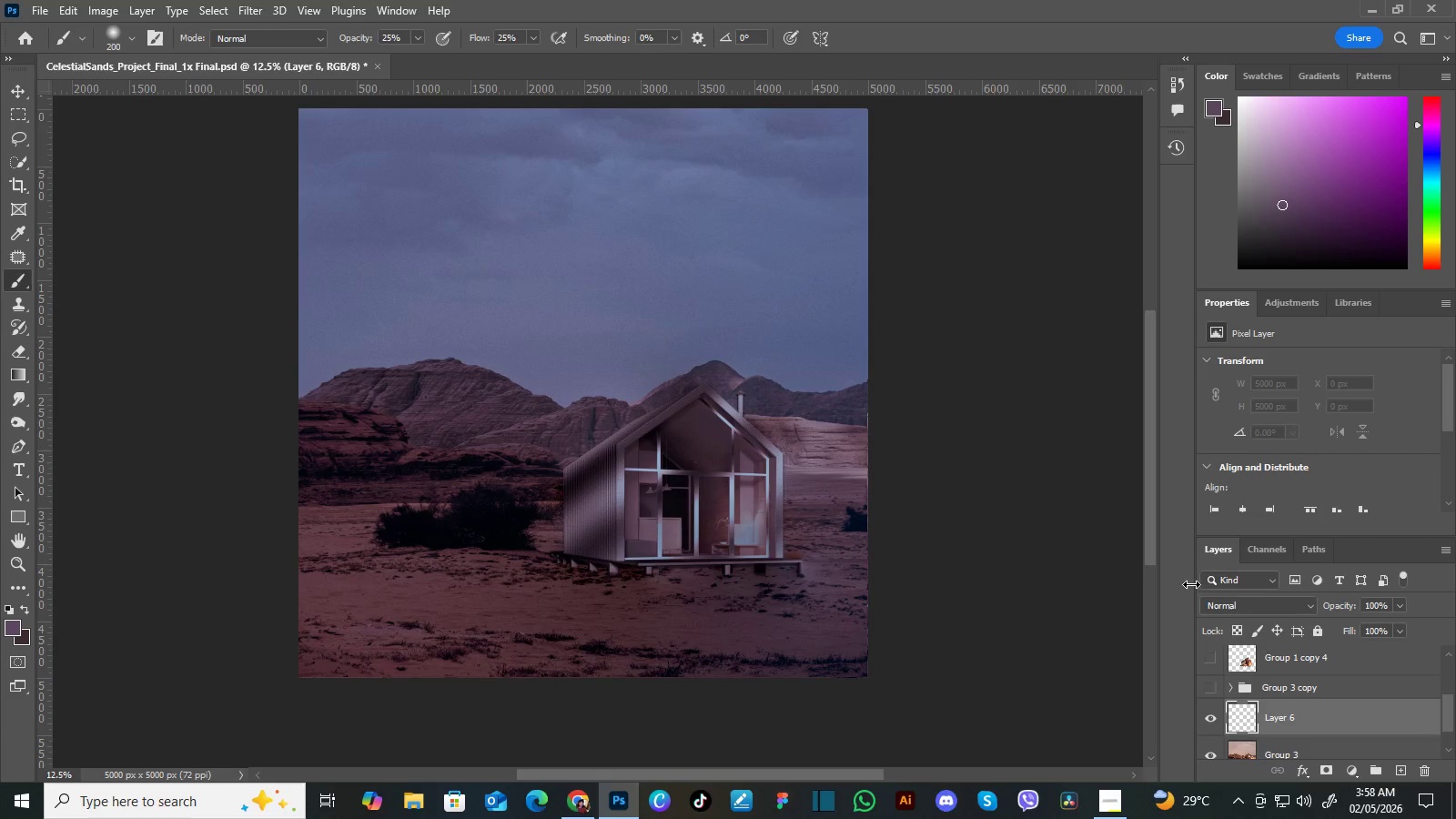 
left_click([1402, 765])
 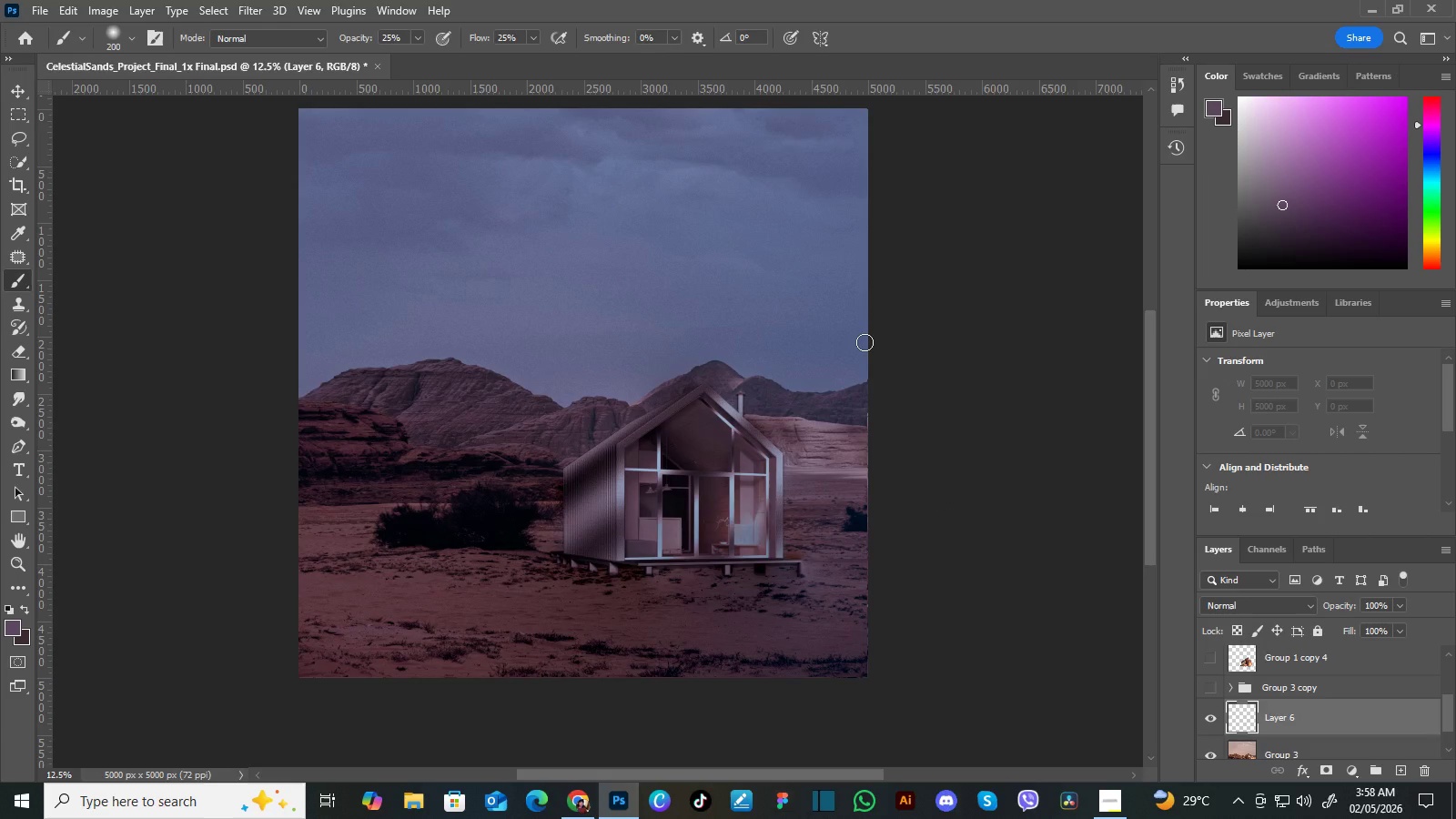 
key(BracketRight)
 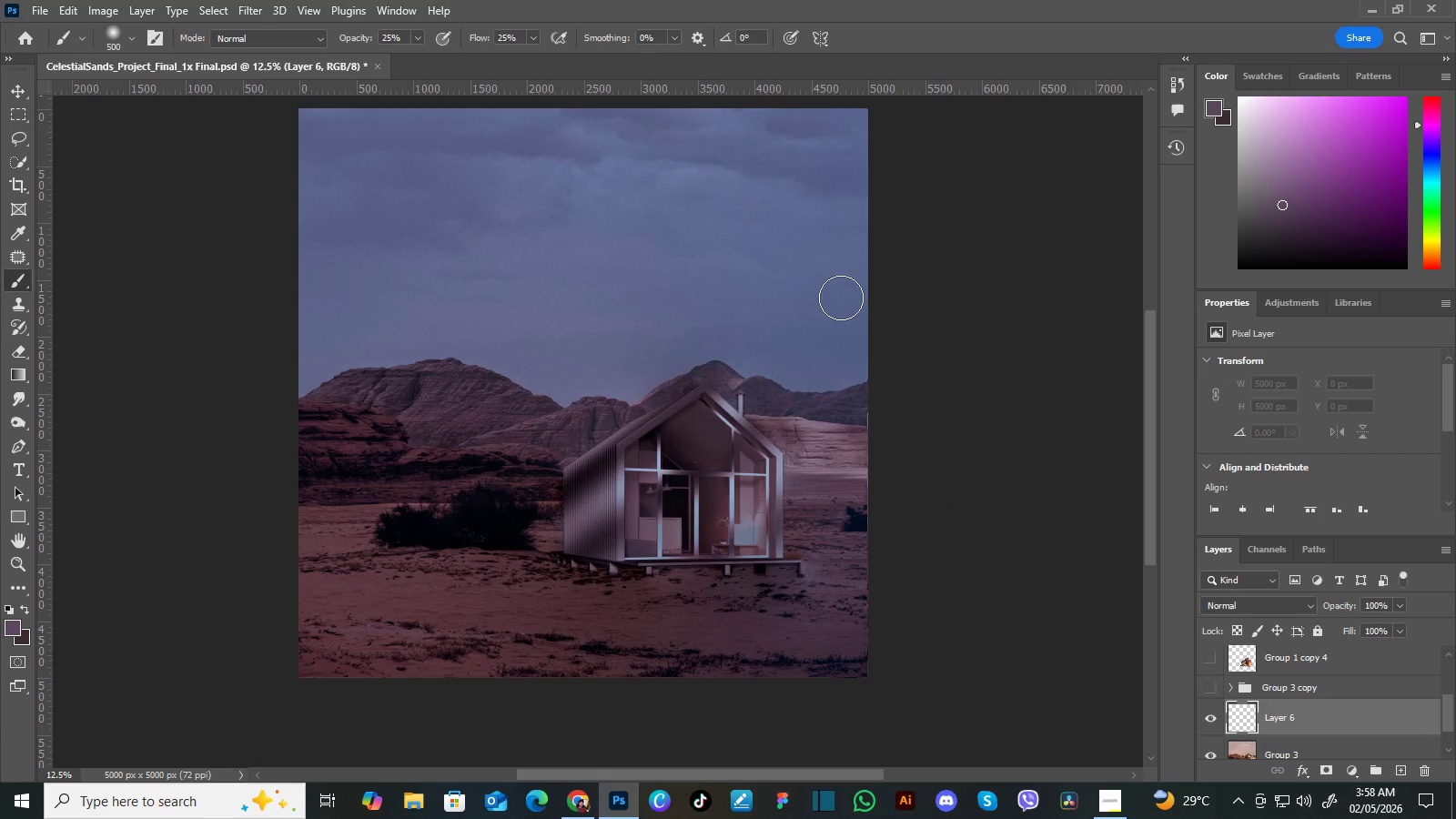 
key(BracketRight)
 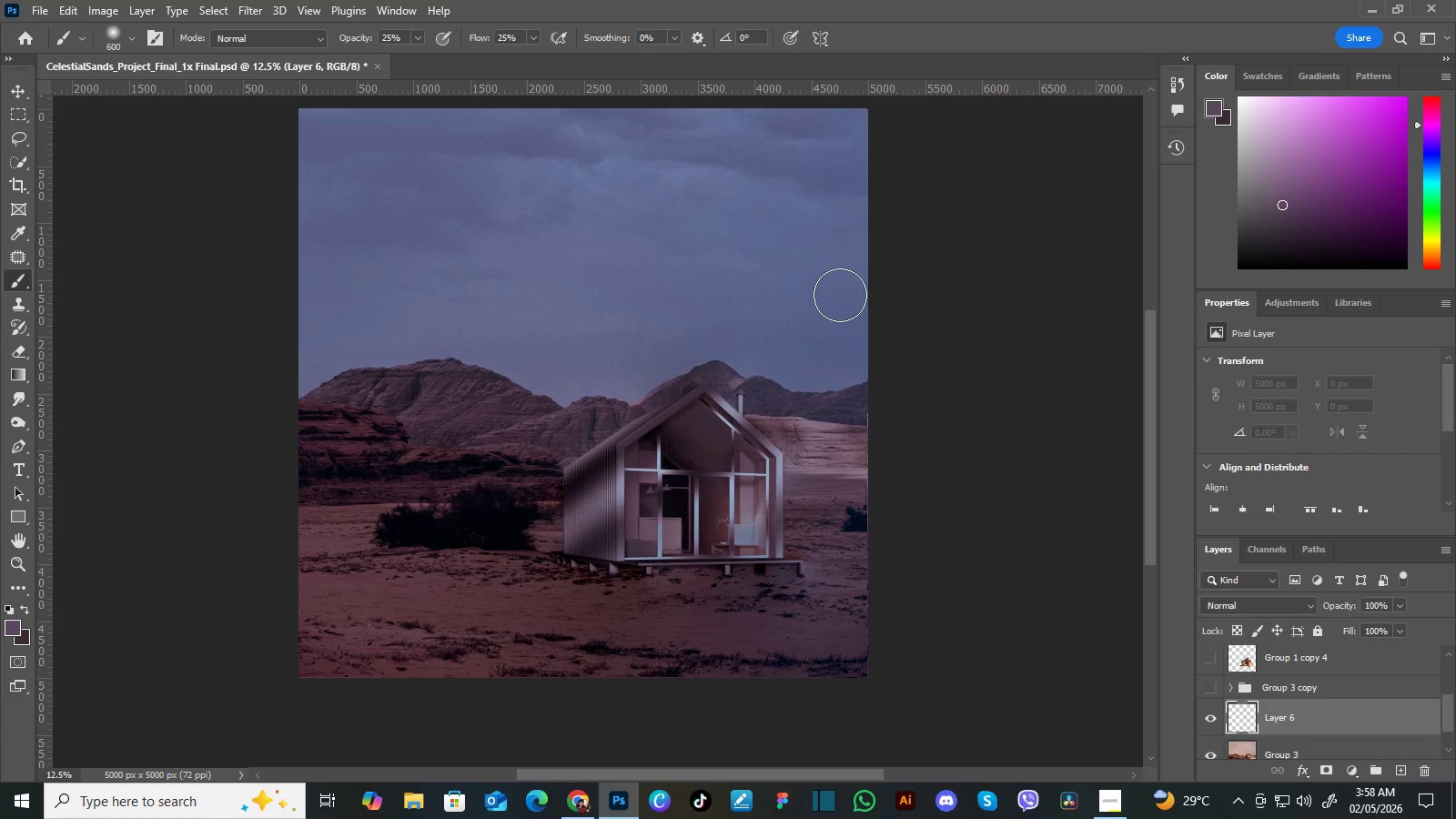 
key(BracketRight)
 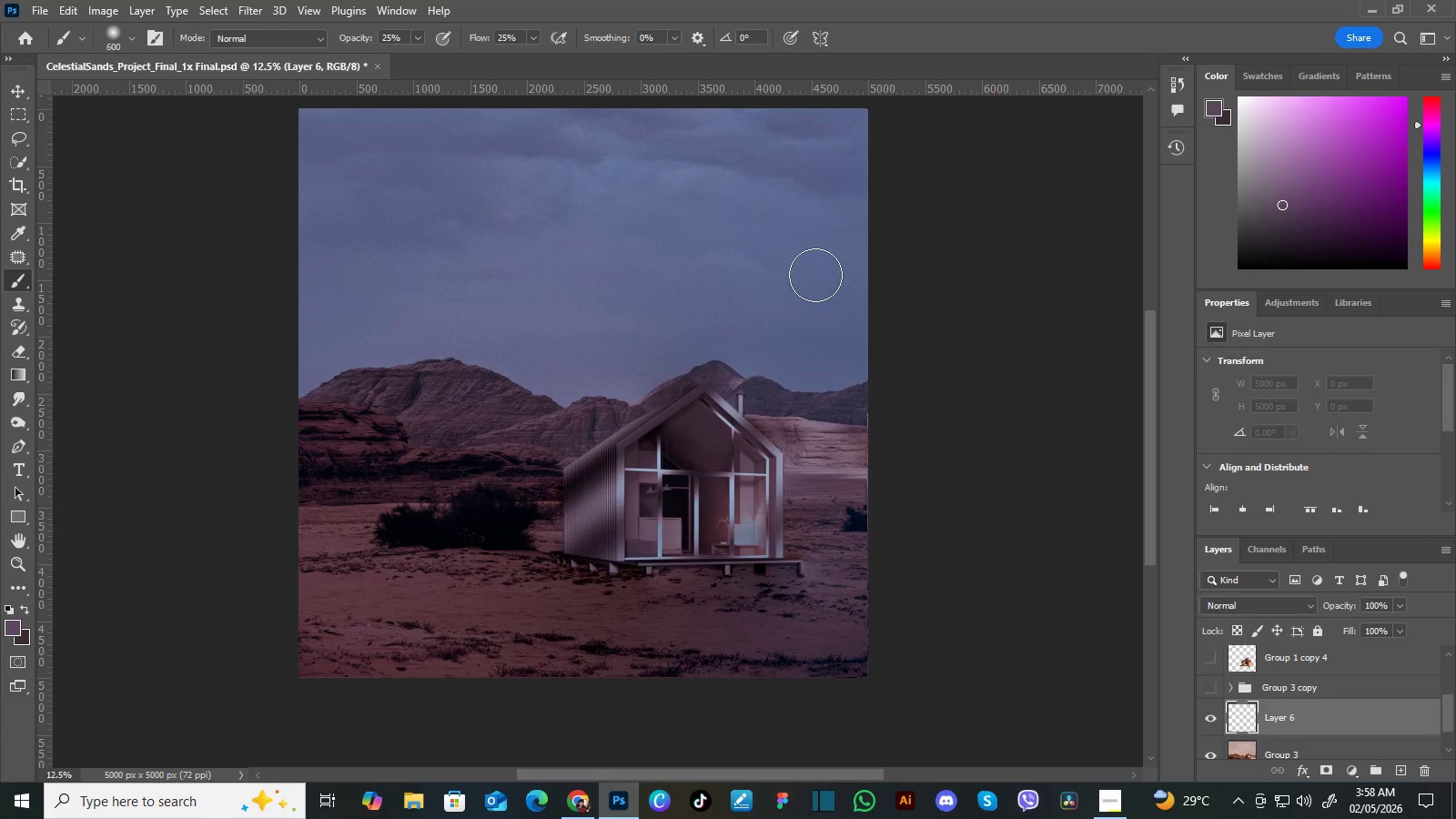 
key(BracketRight)
 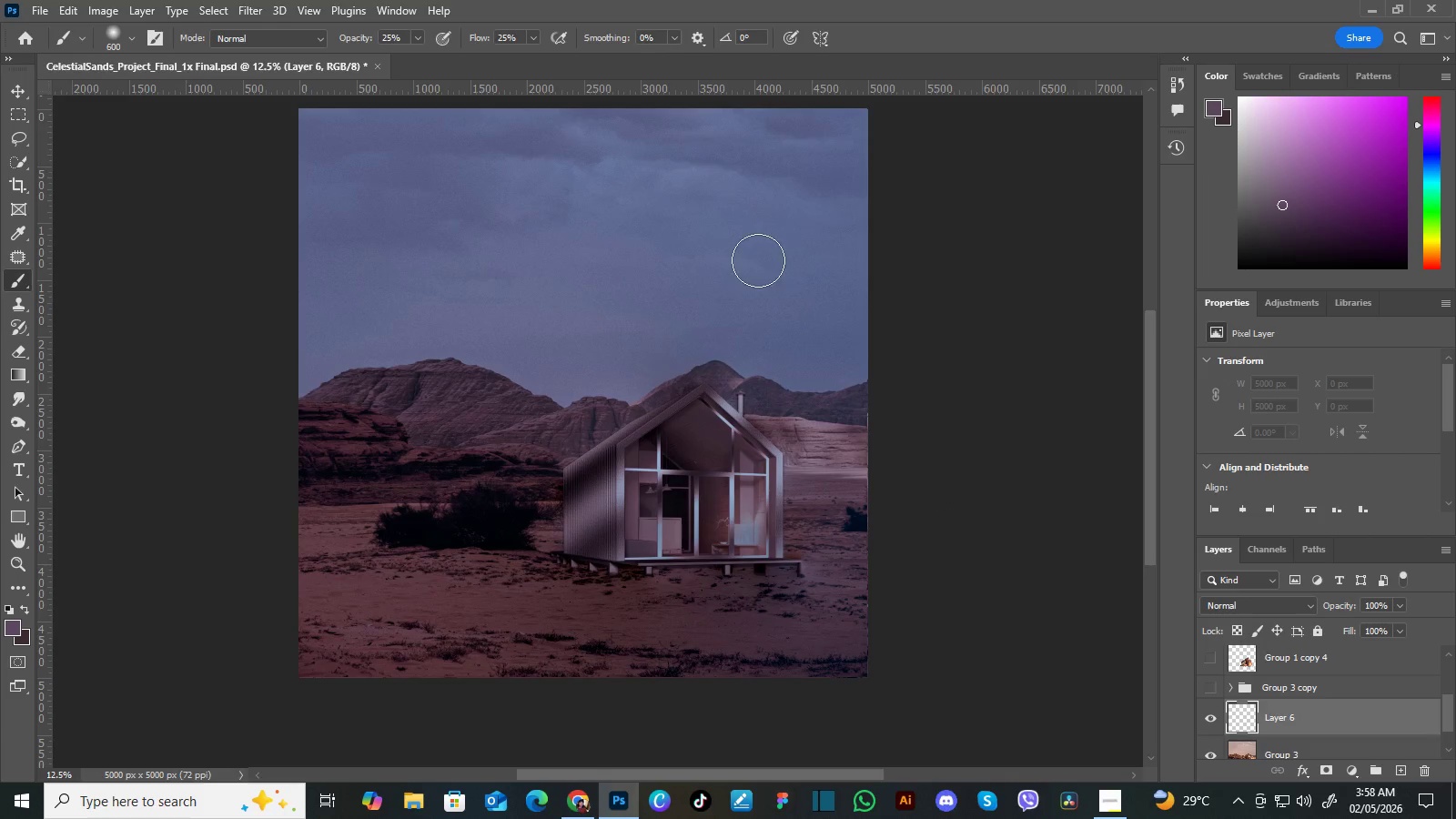 
key(BracketRight)
 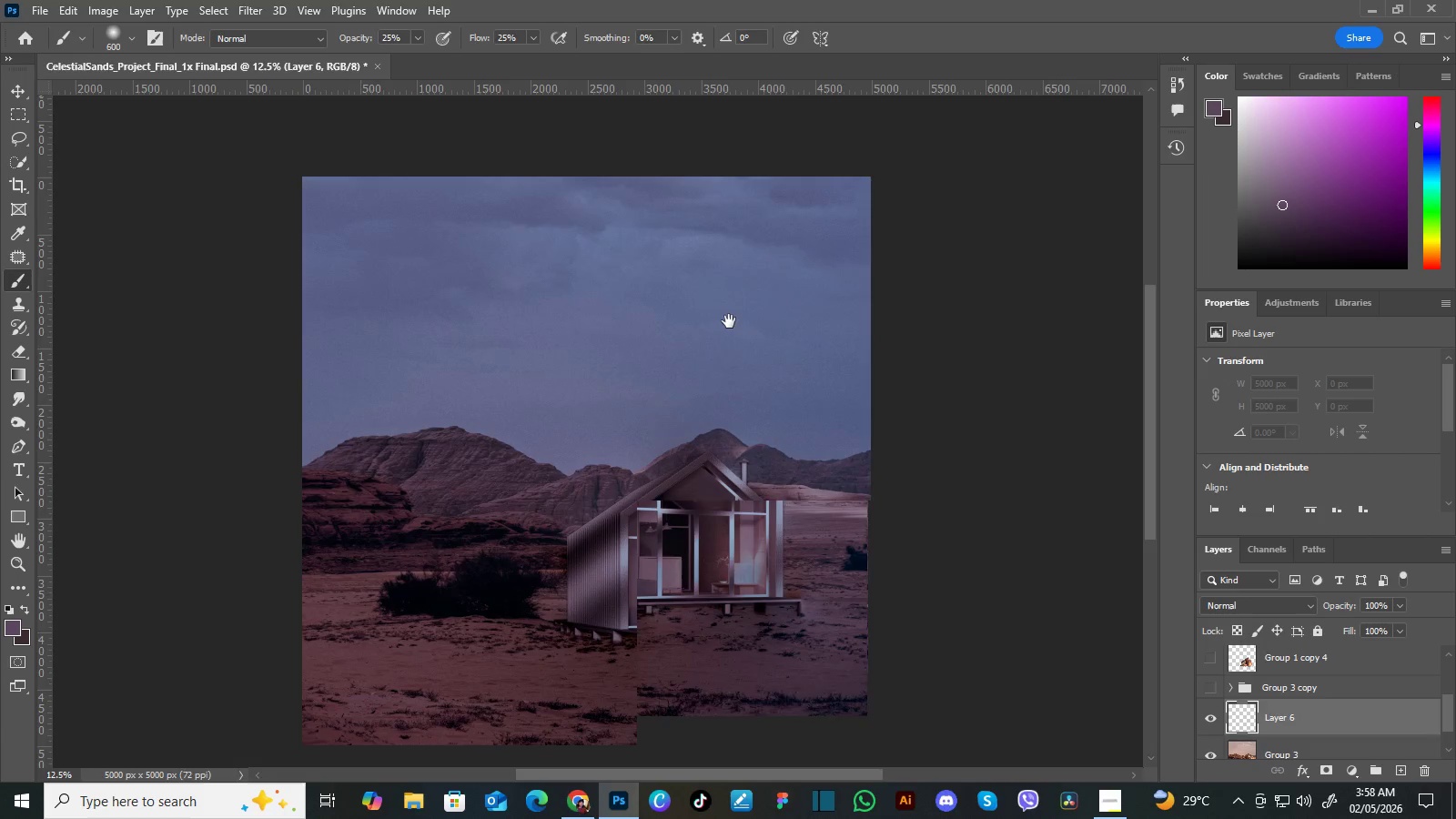 
hold_key(key=Space, duration=1.08)
 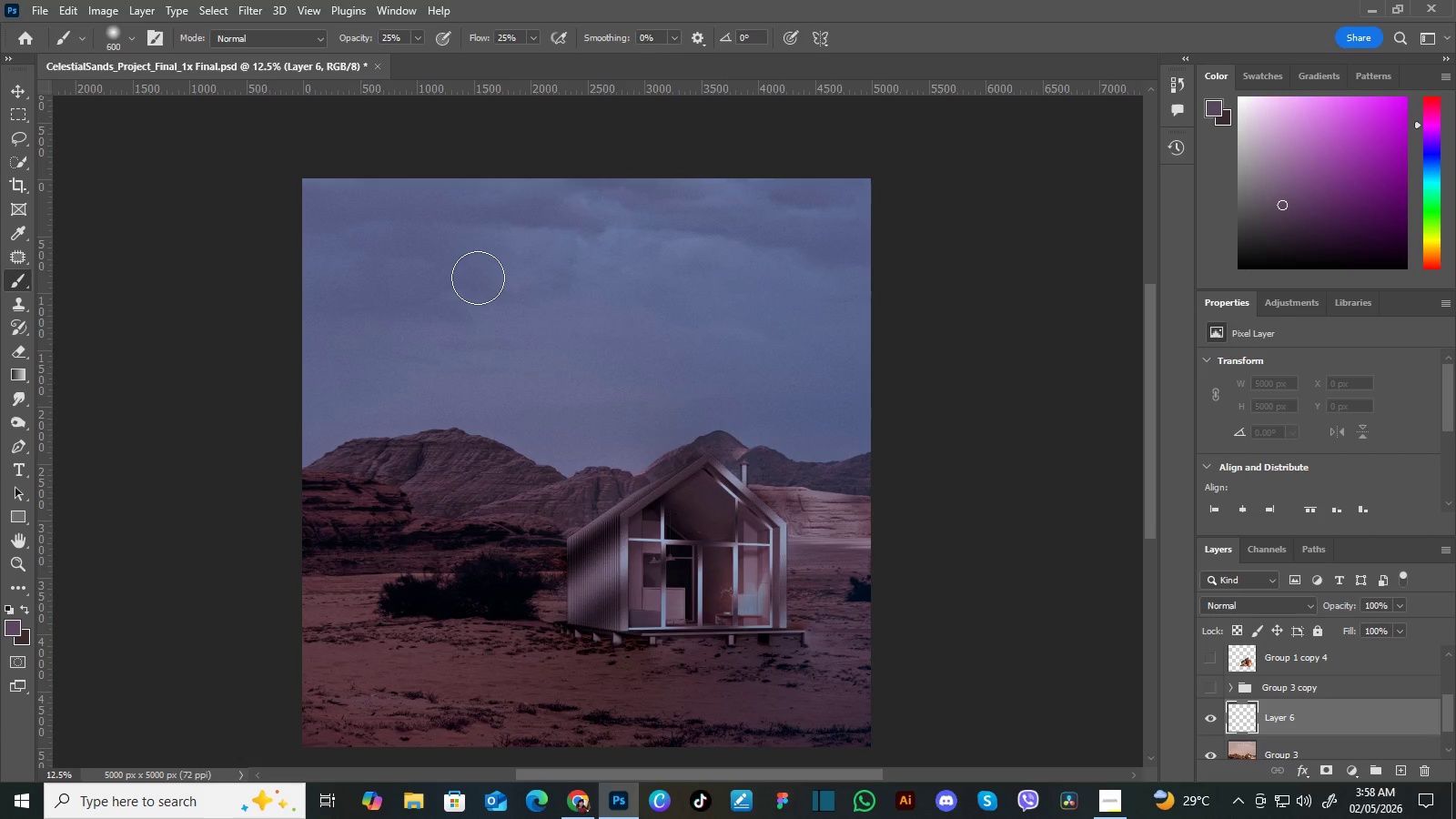 
left_click_drag(start_coordinate=[725, 251], to_coordinate=[729, 321])
 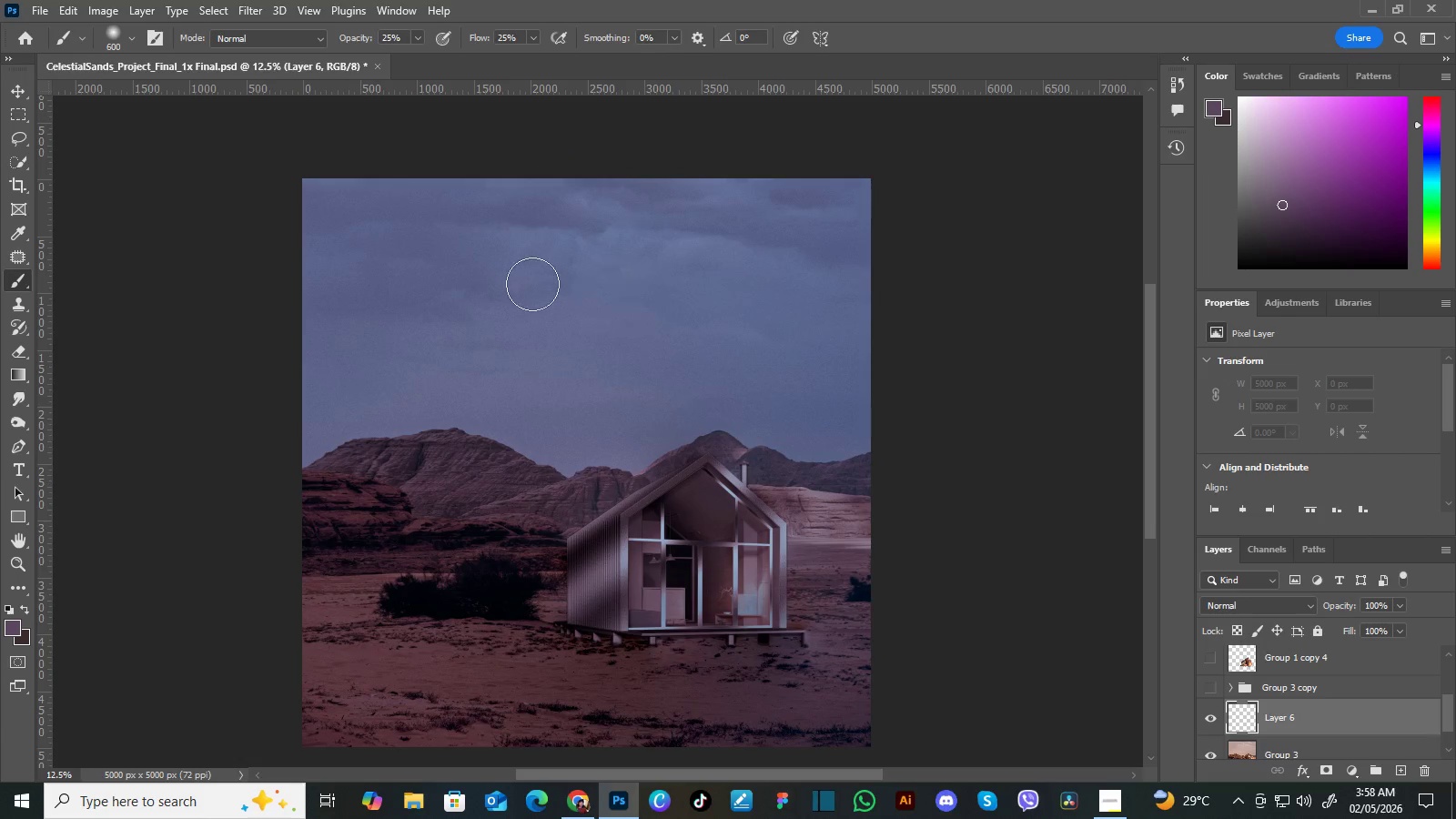 
key(B)
 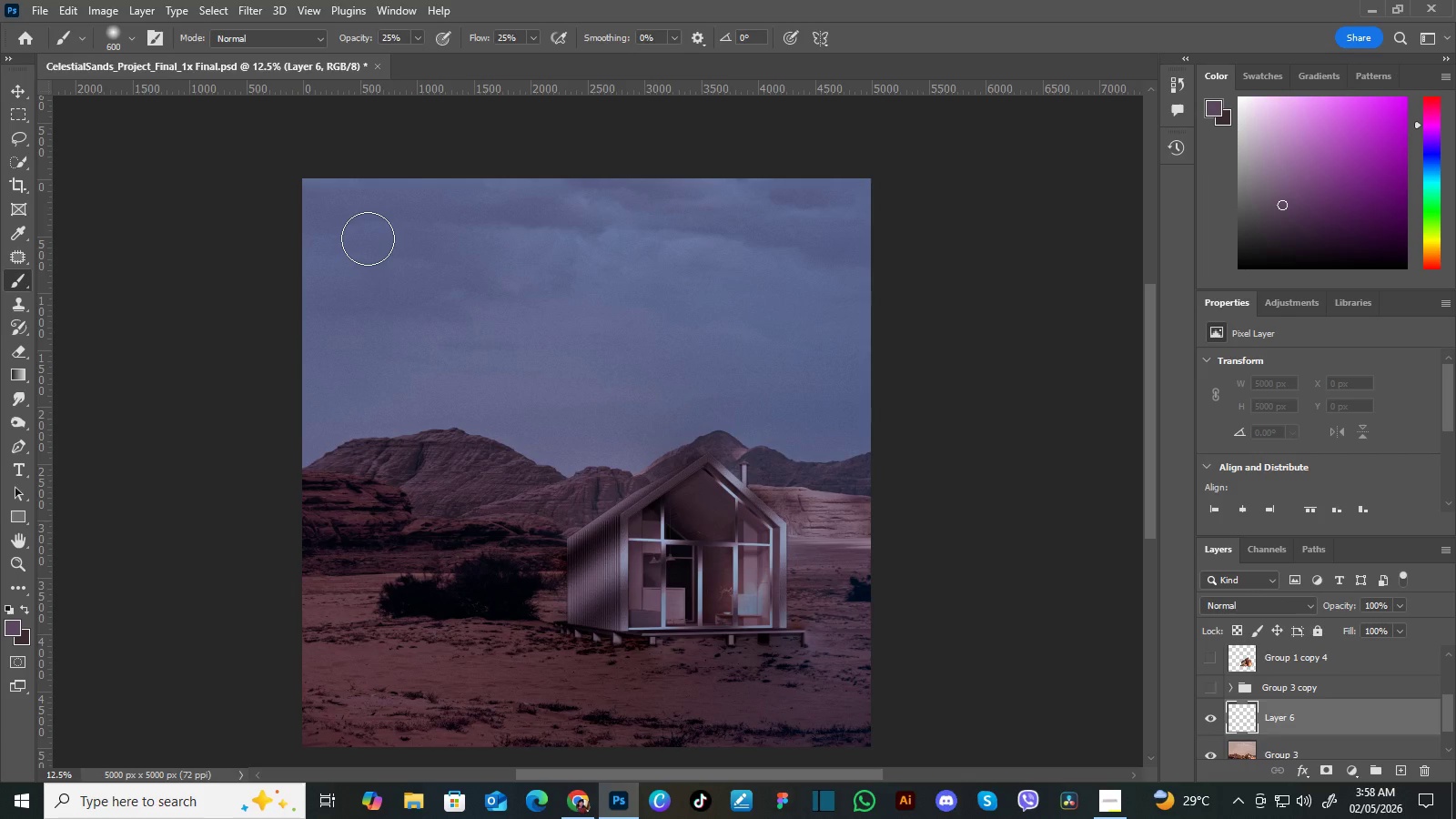 
key(I)
 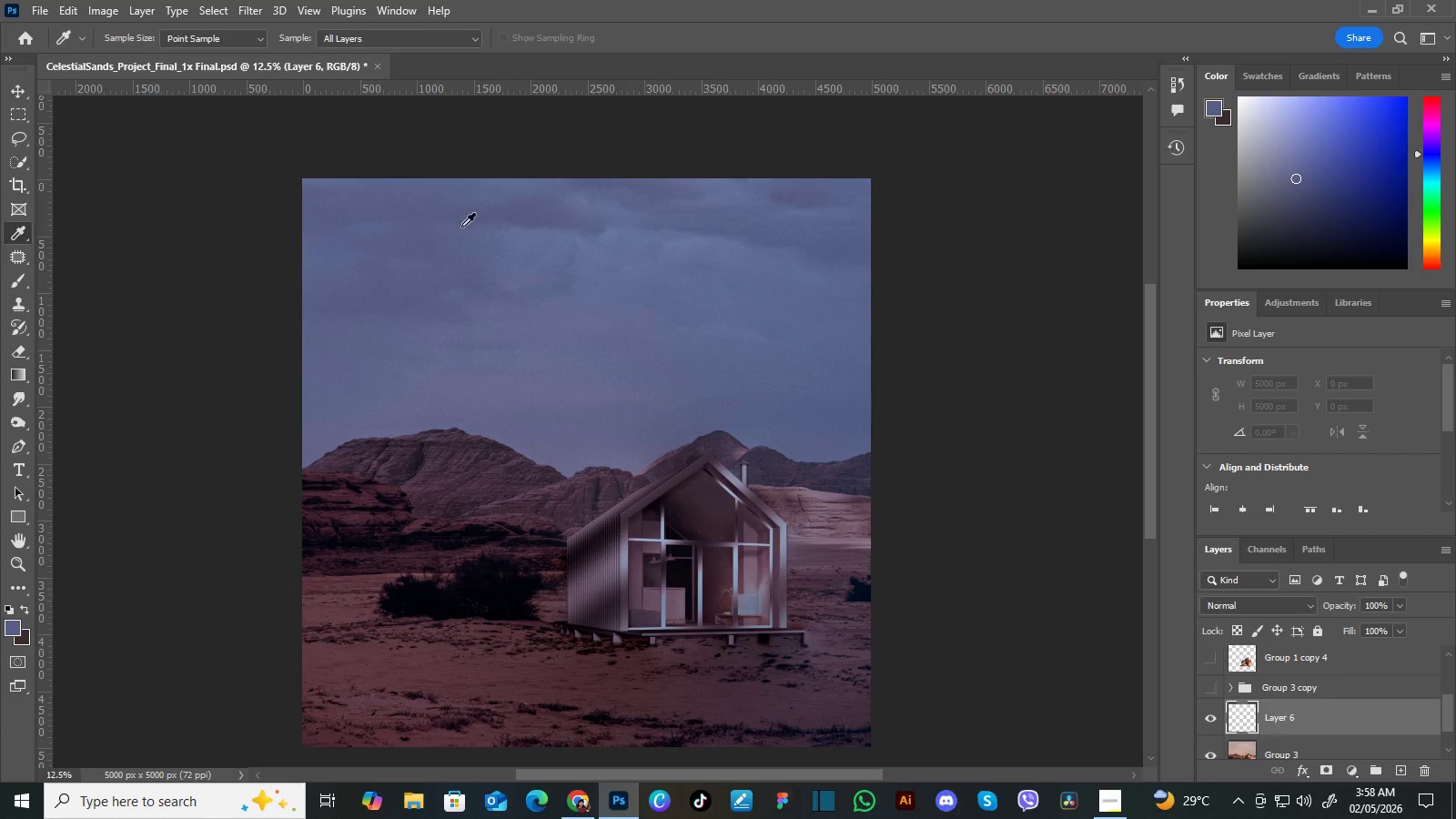 
left_click([429, 215])
 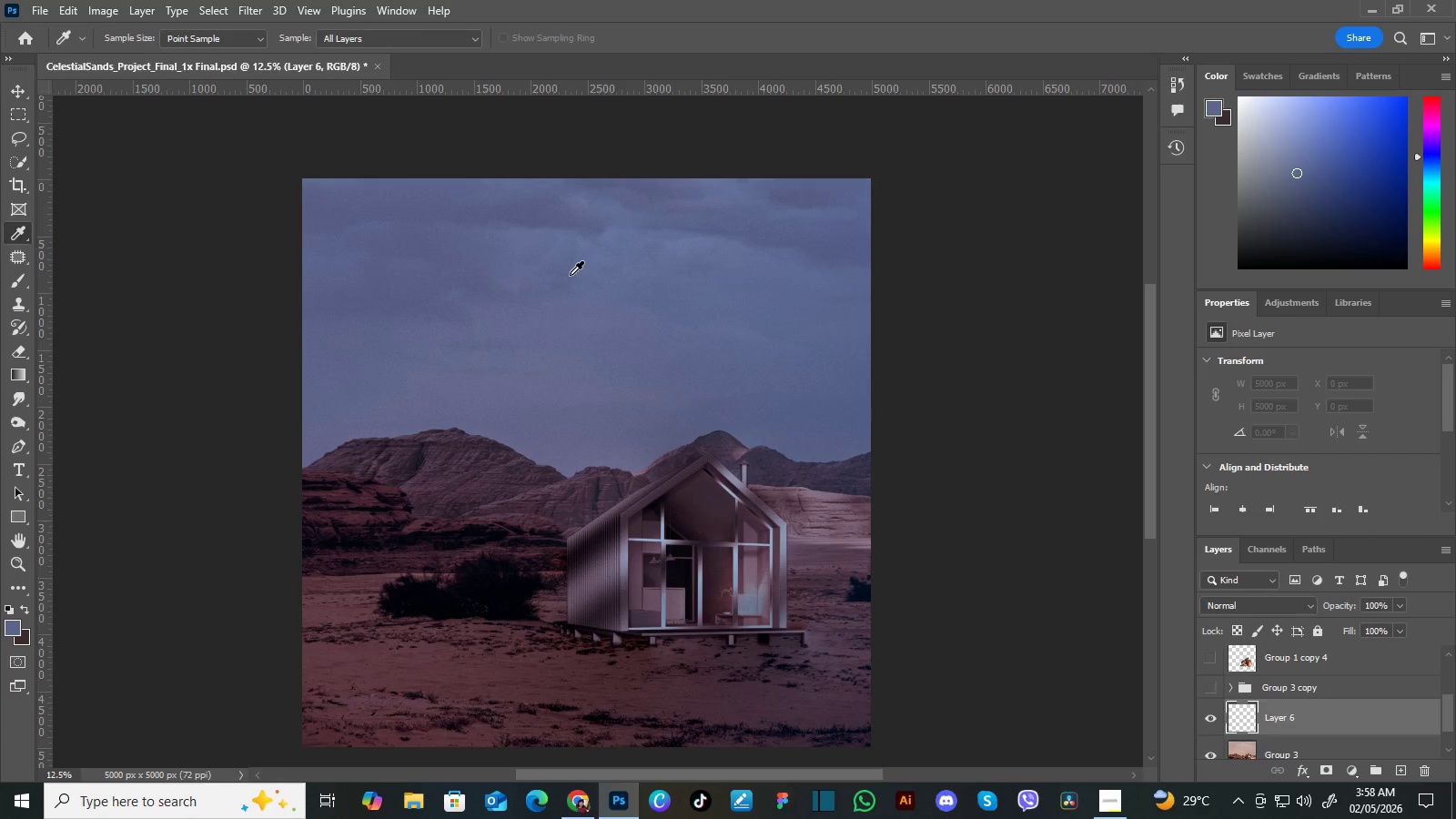 
left_click([570, 275])
 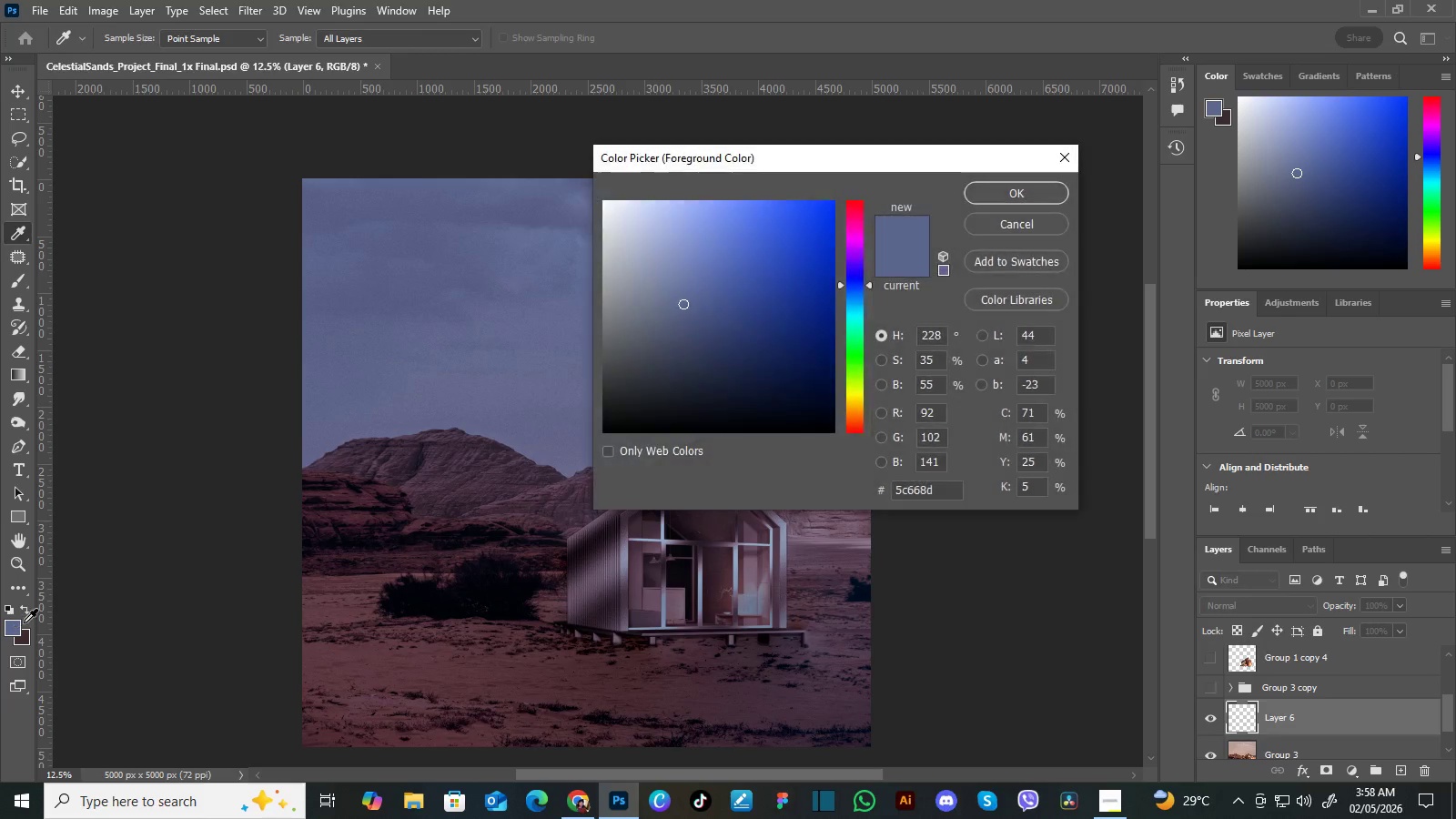 
double_click([15, 627])
 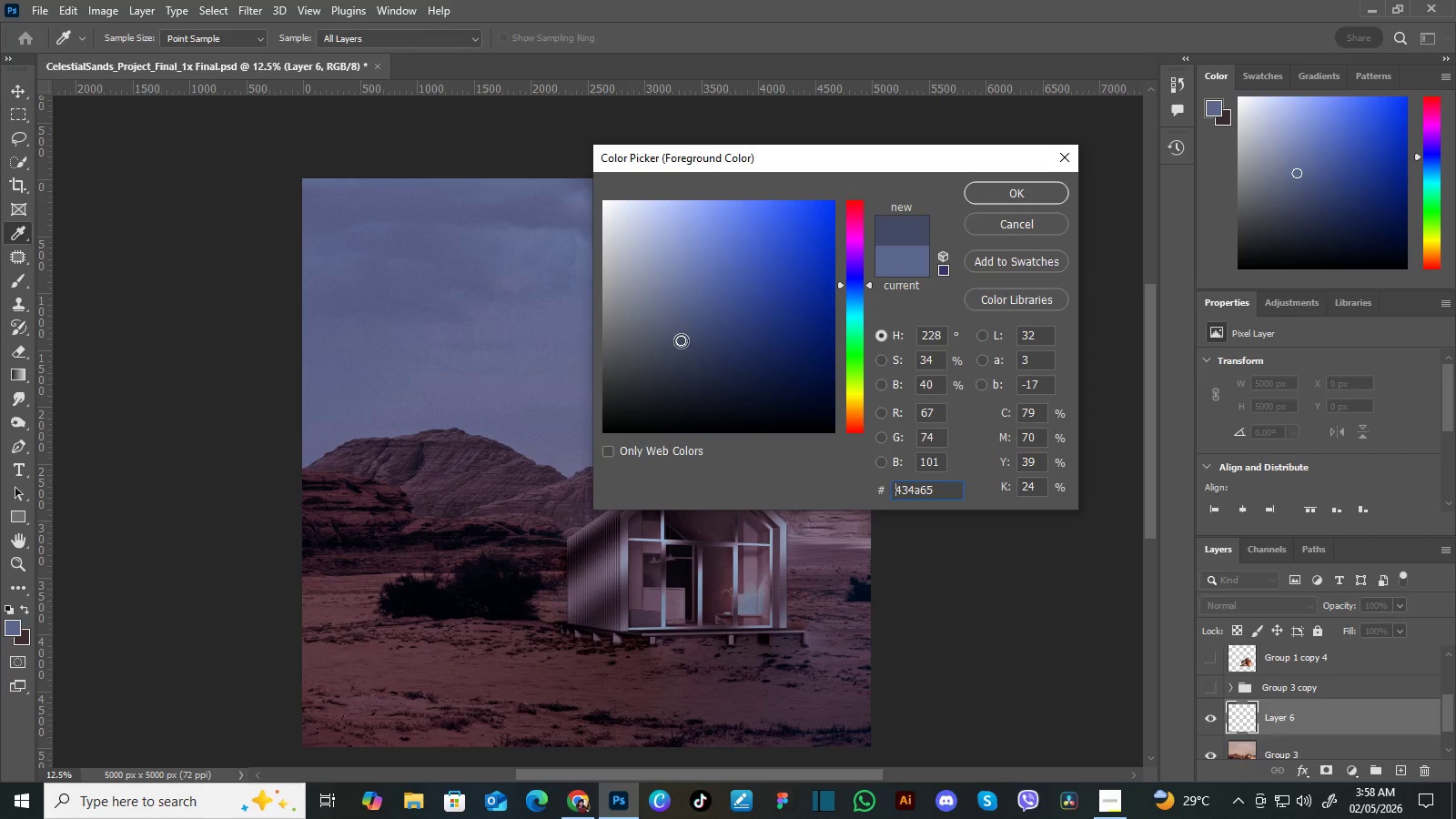 
left_click([681, 340])
 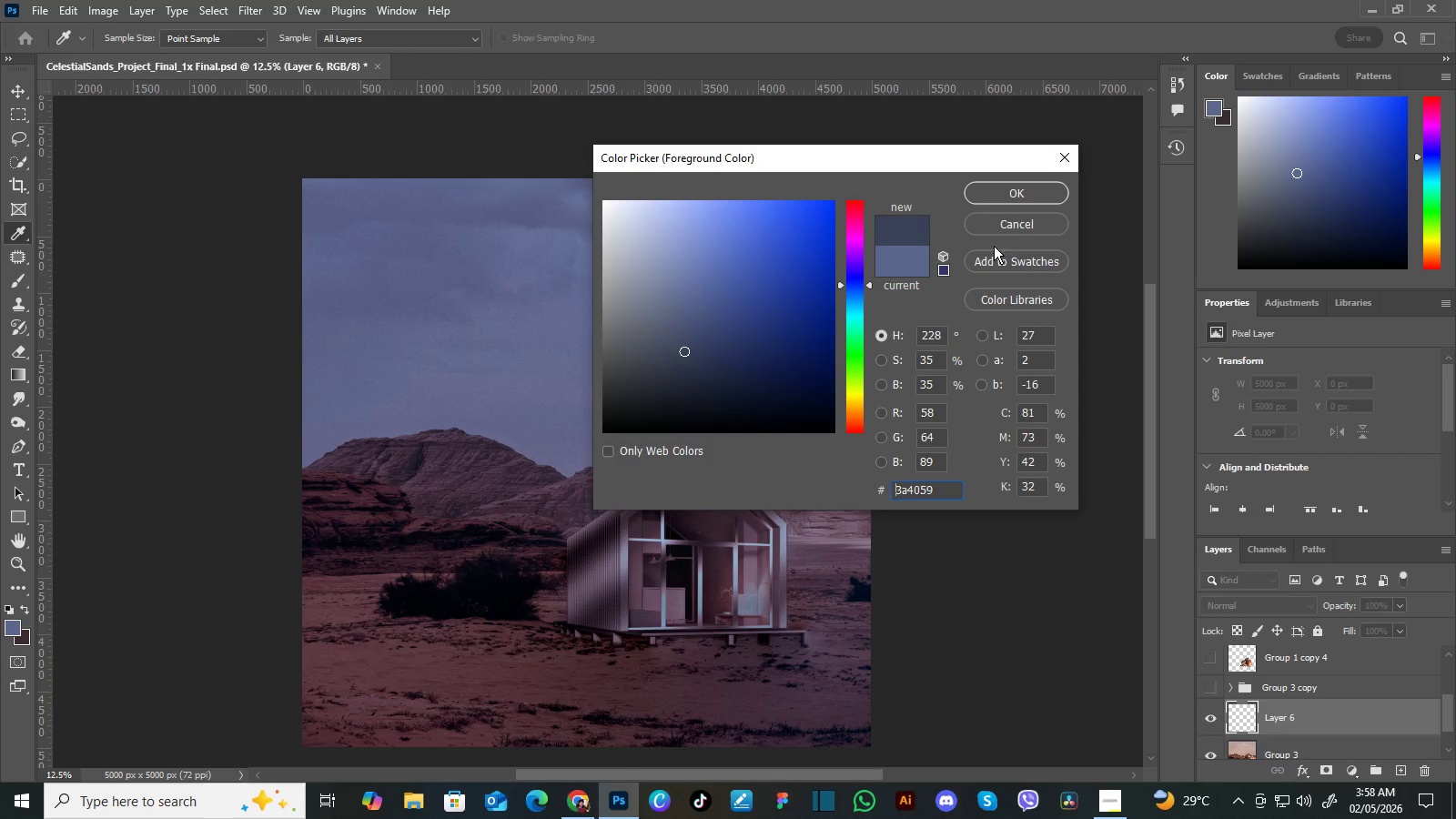 
left_click([684, 351])
 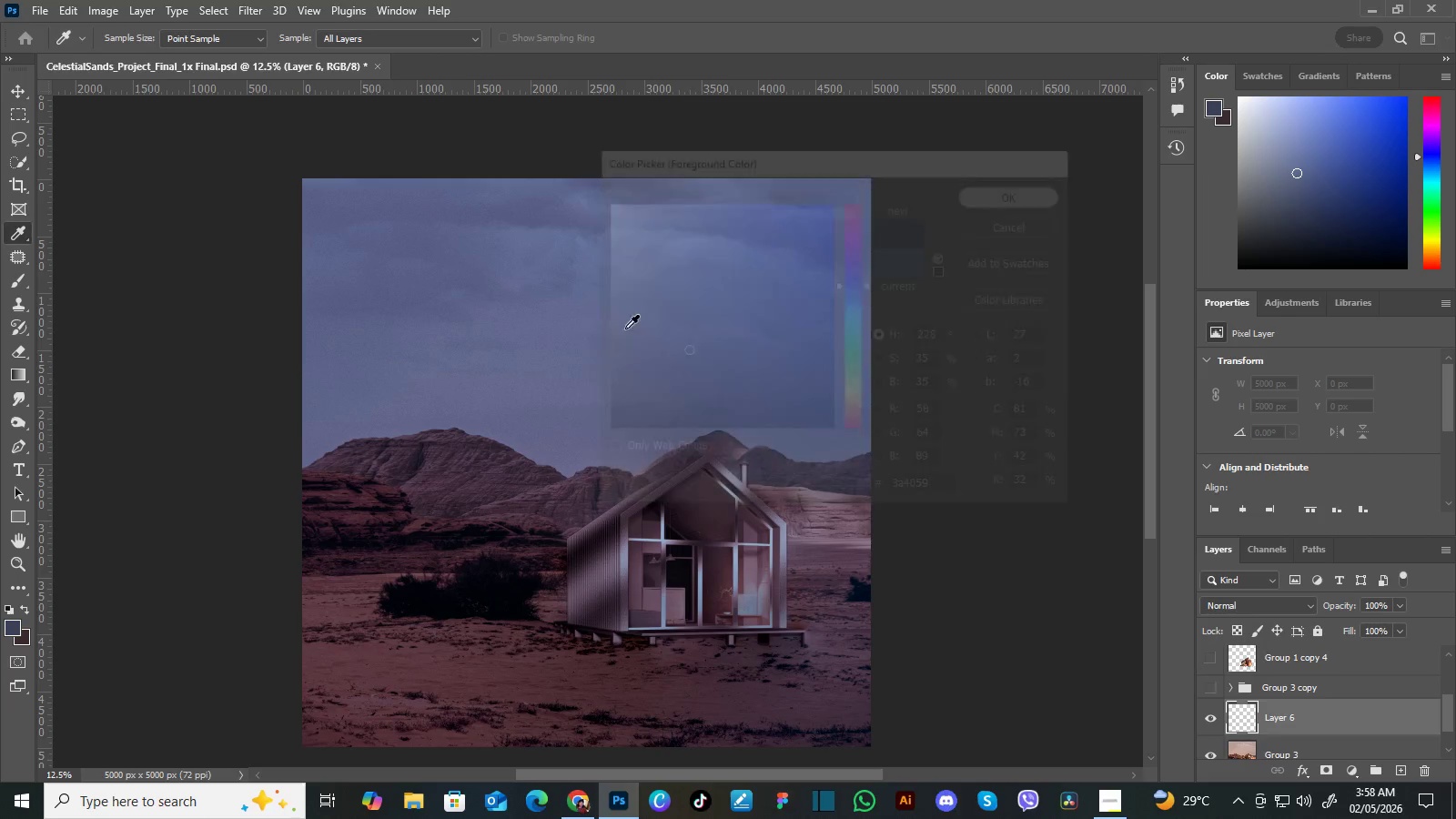 
left_click([1007, 192])
 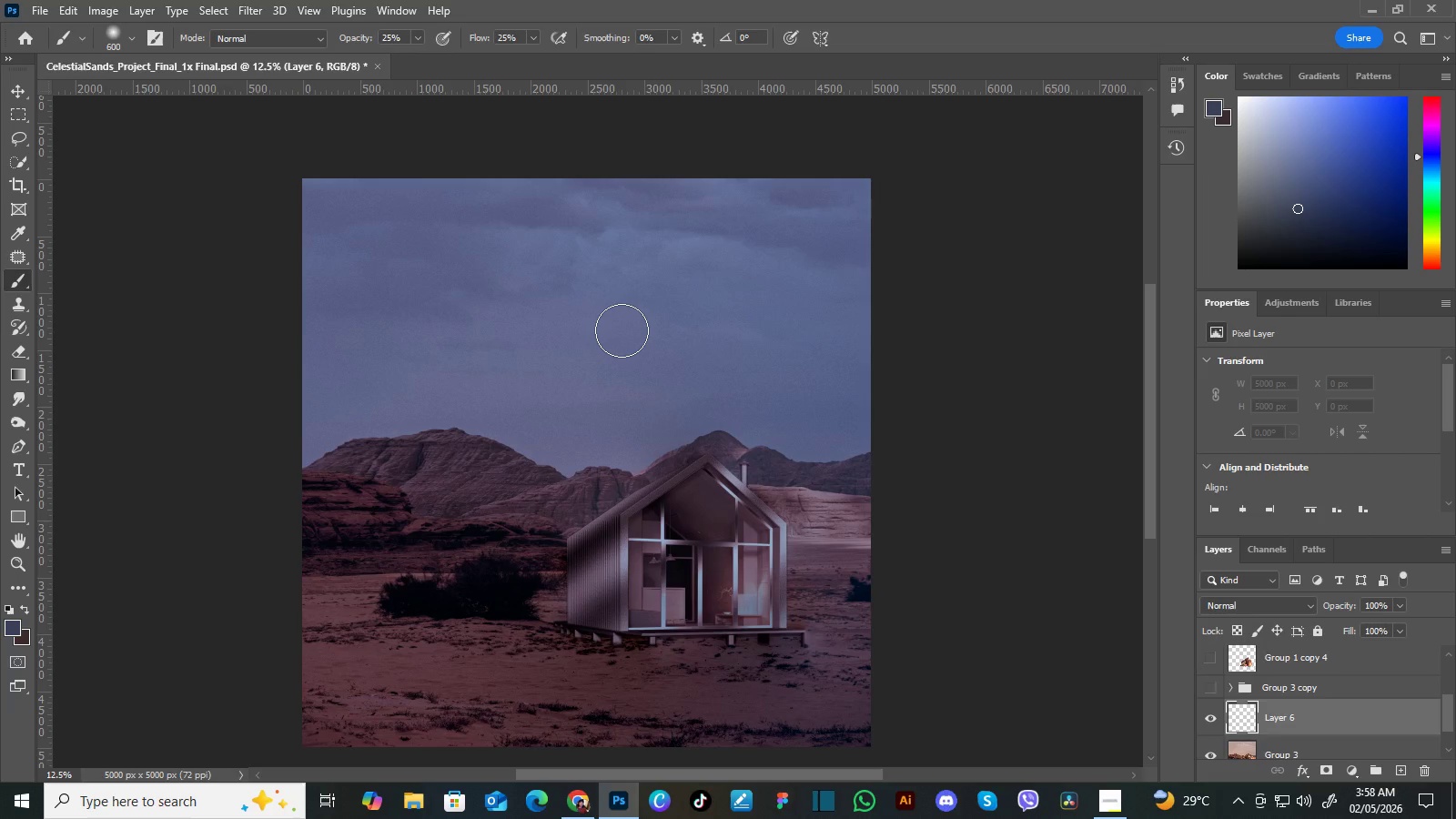 
key(B)
 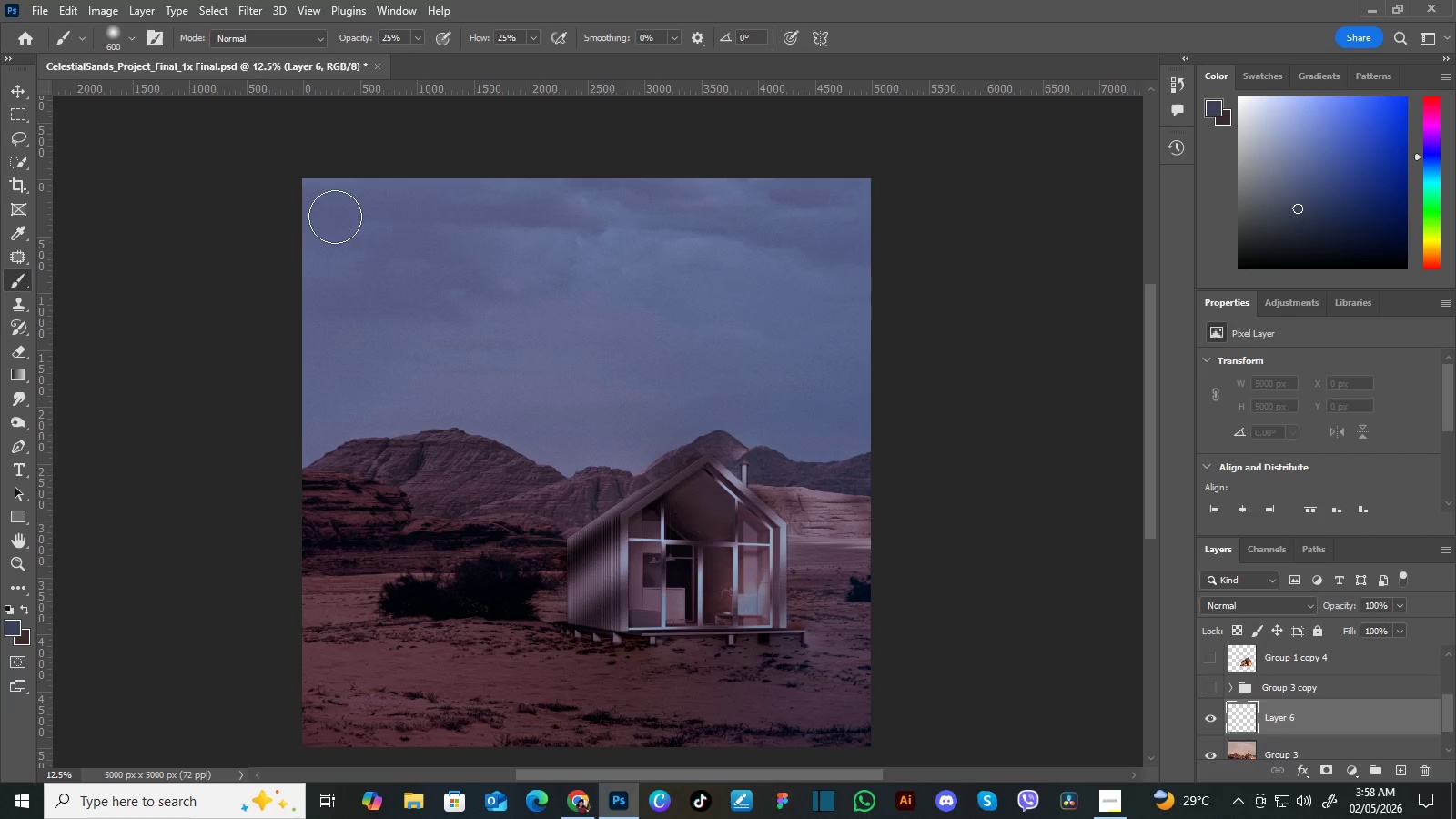 
left_click_drag(start_coordinate=[335, 217], to_coordinate=[843, 256])
 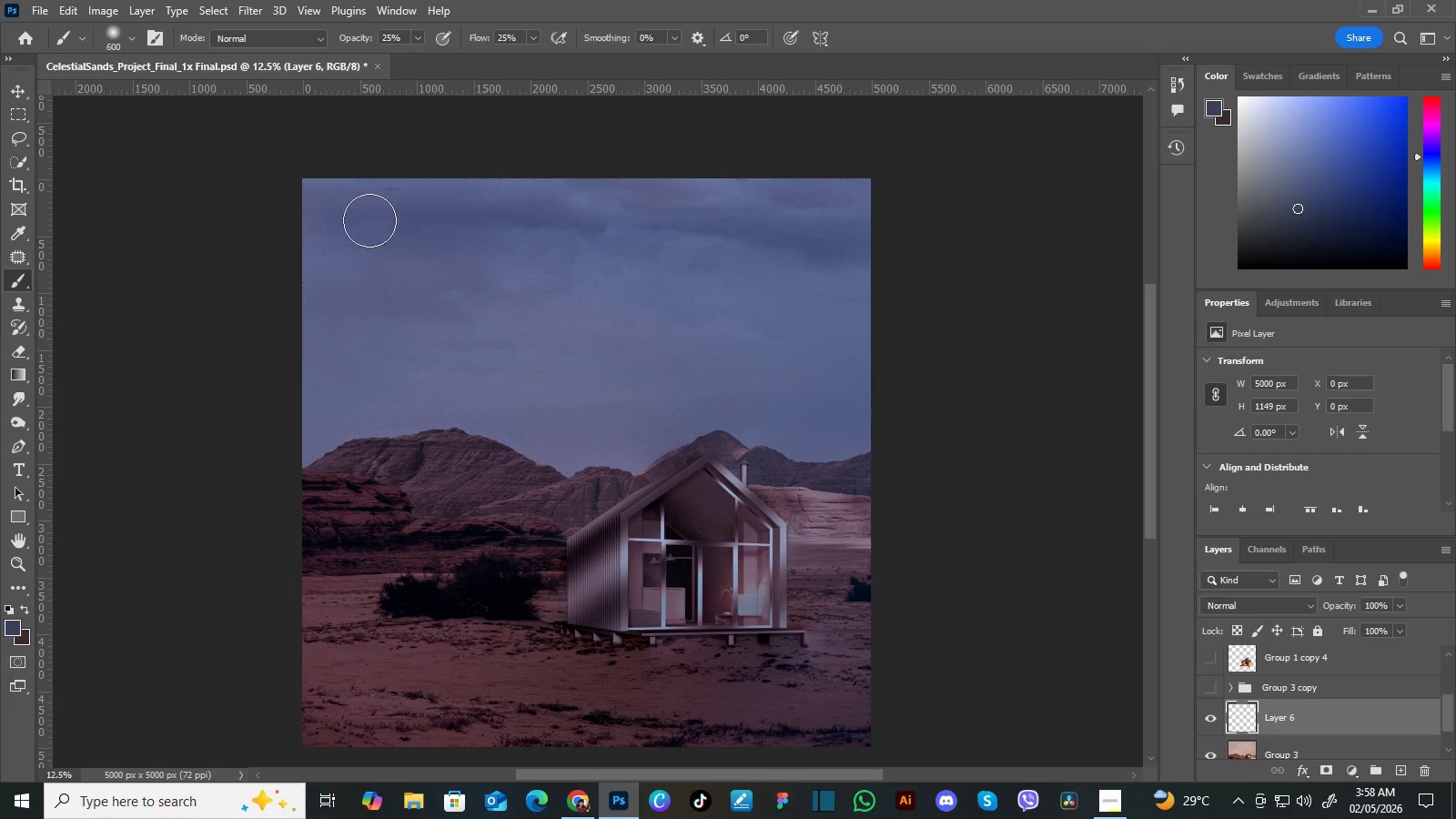 
left_click_drag(start_coordinate=[883, 239], to_coordinate=[370, 219])
 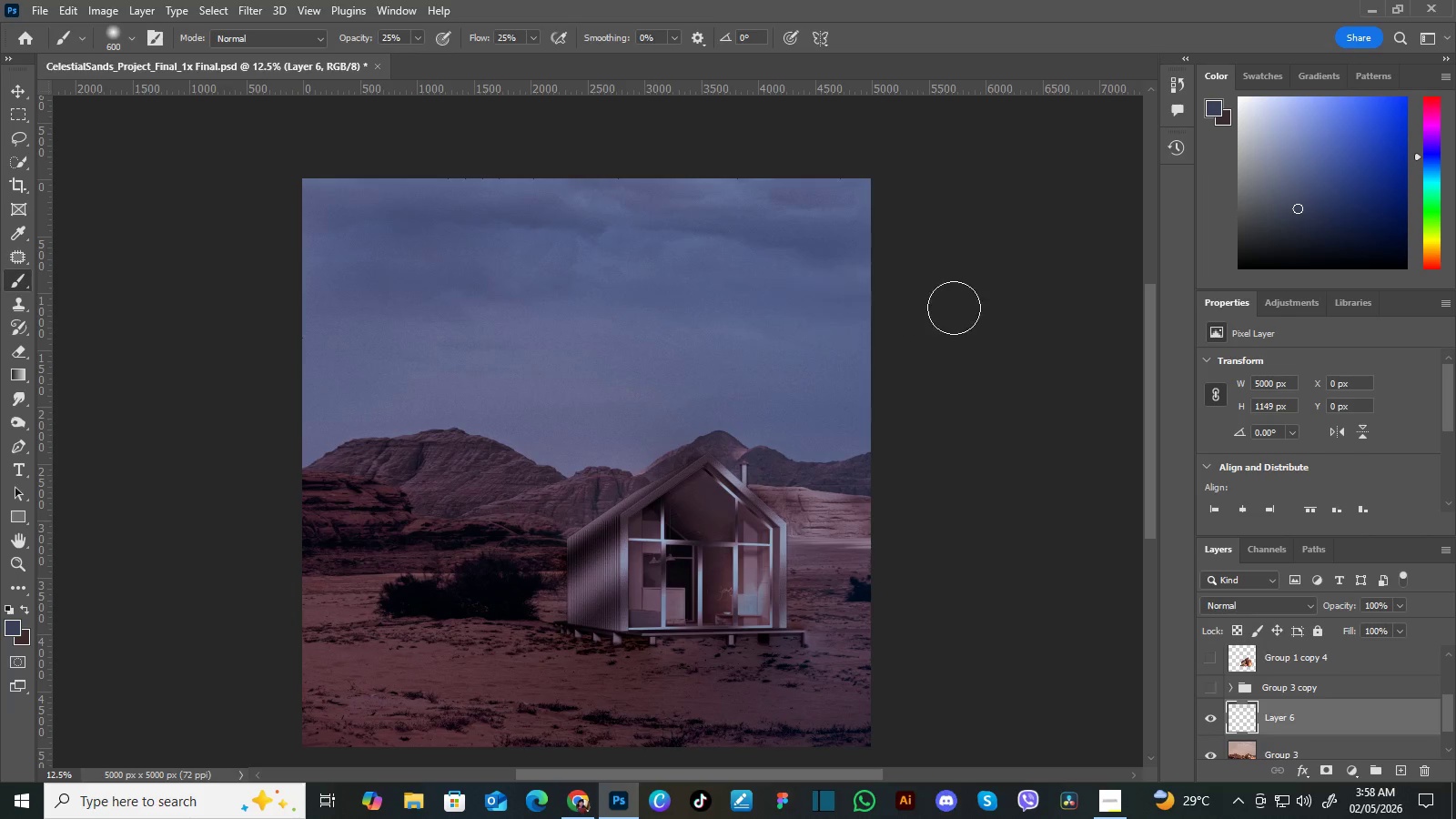 
left_click_drag(start_coordinate=[331, 272], to_coordinate=[953, 308])
 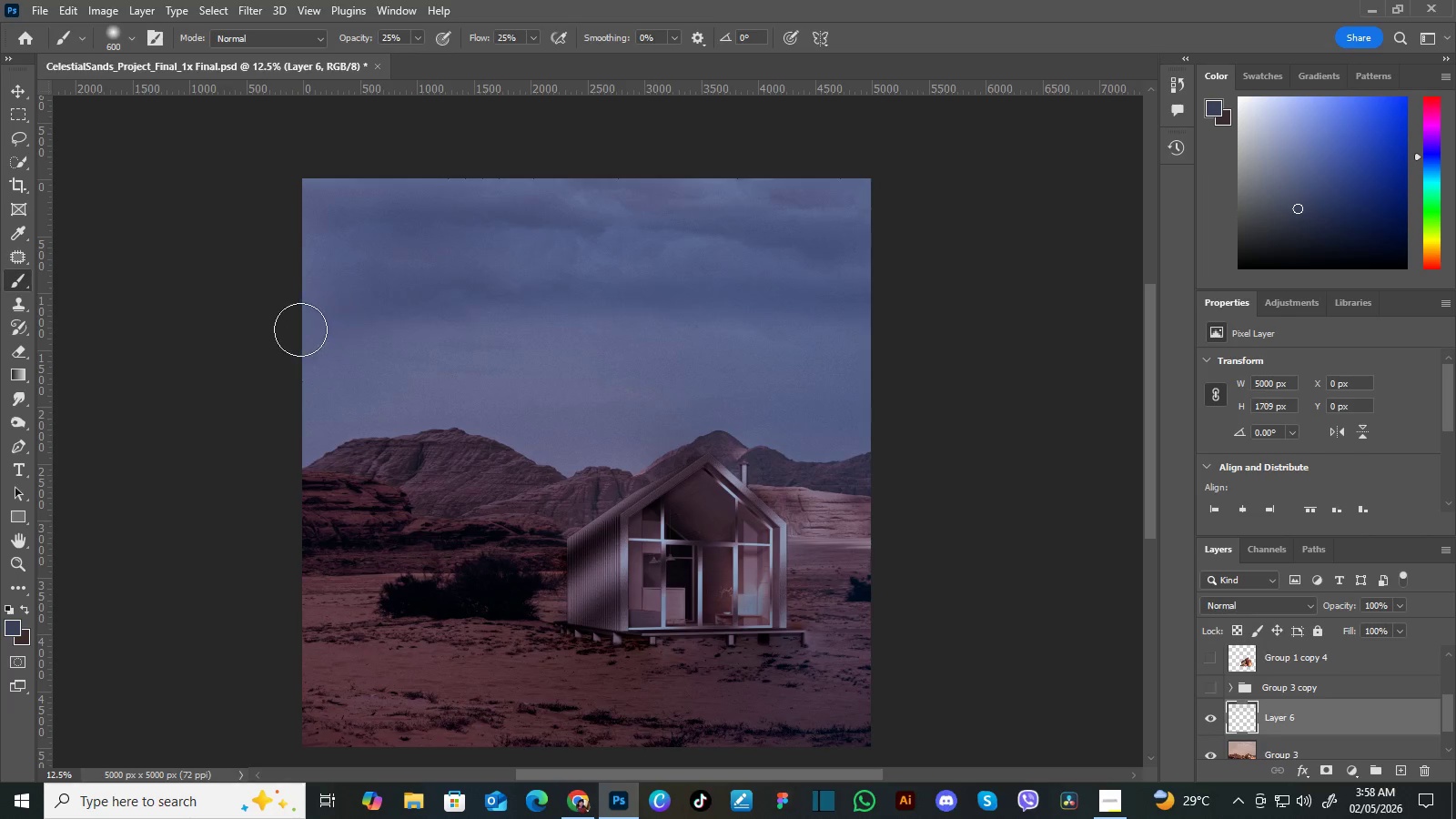 
left_click_drag(start_coordinate=[897, 295], to_coordinate=[327, 325])
 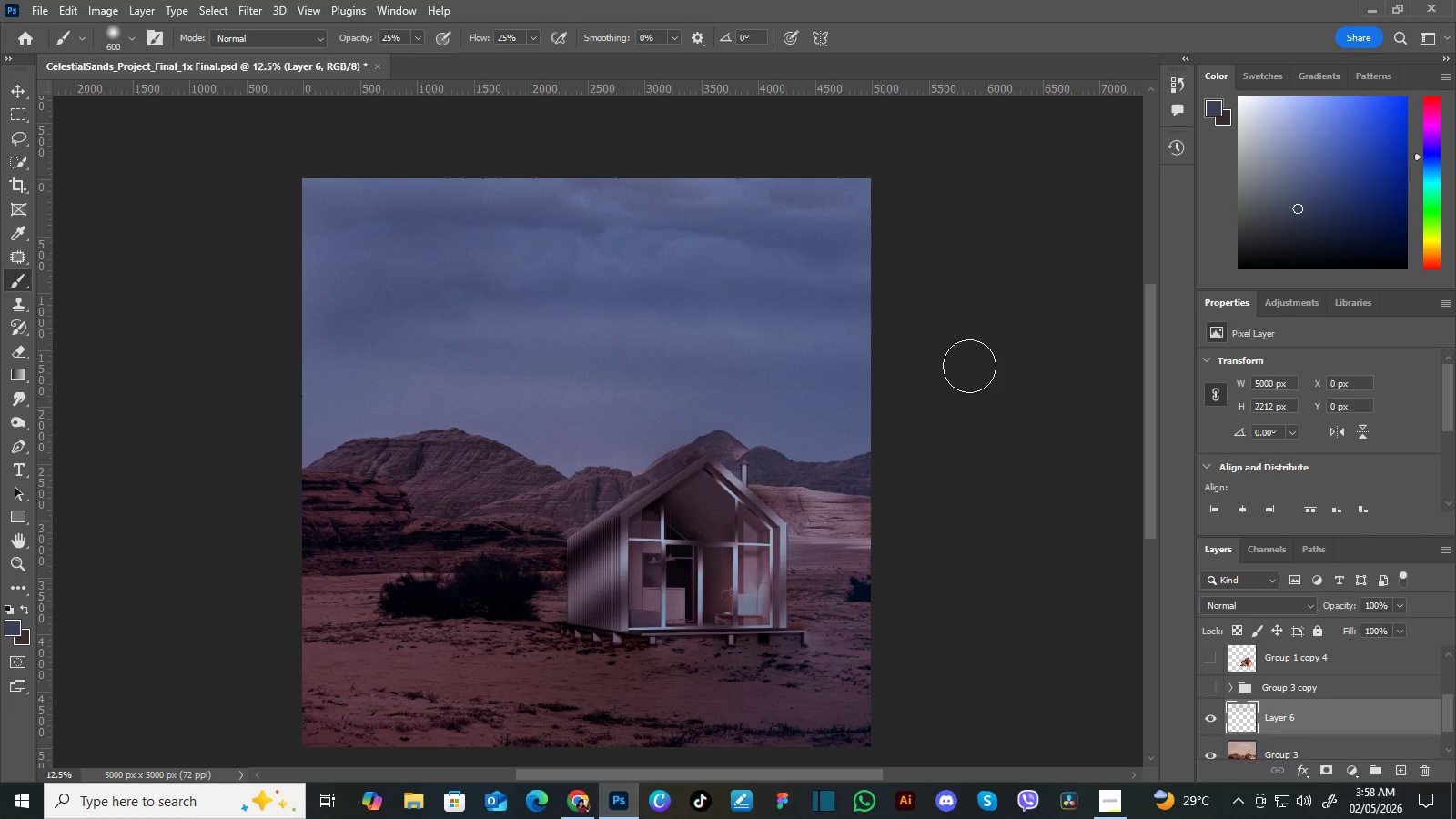 
left_click_drag(start_coordinate=[315, 332], to_coordinate=[962, 369])
 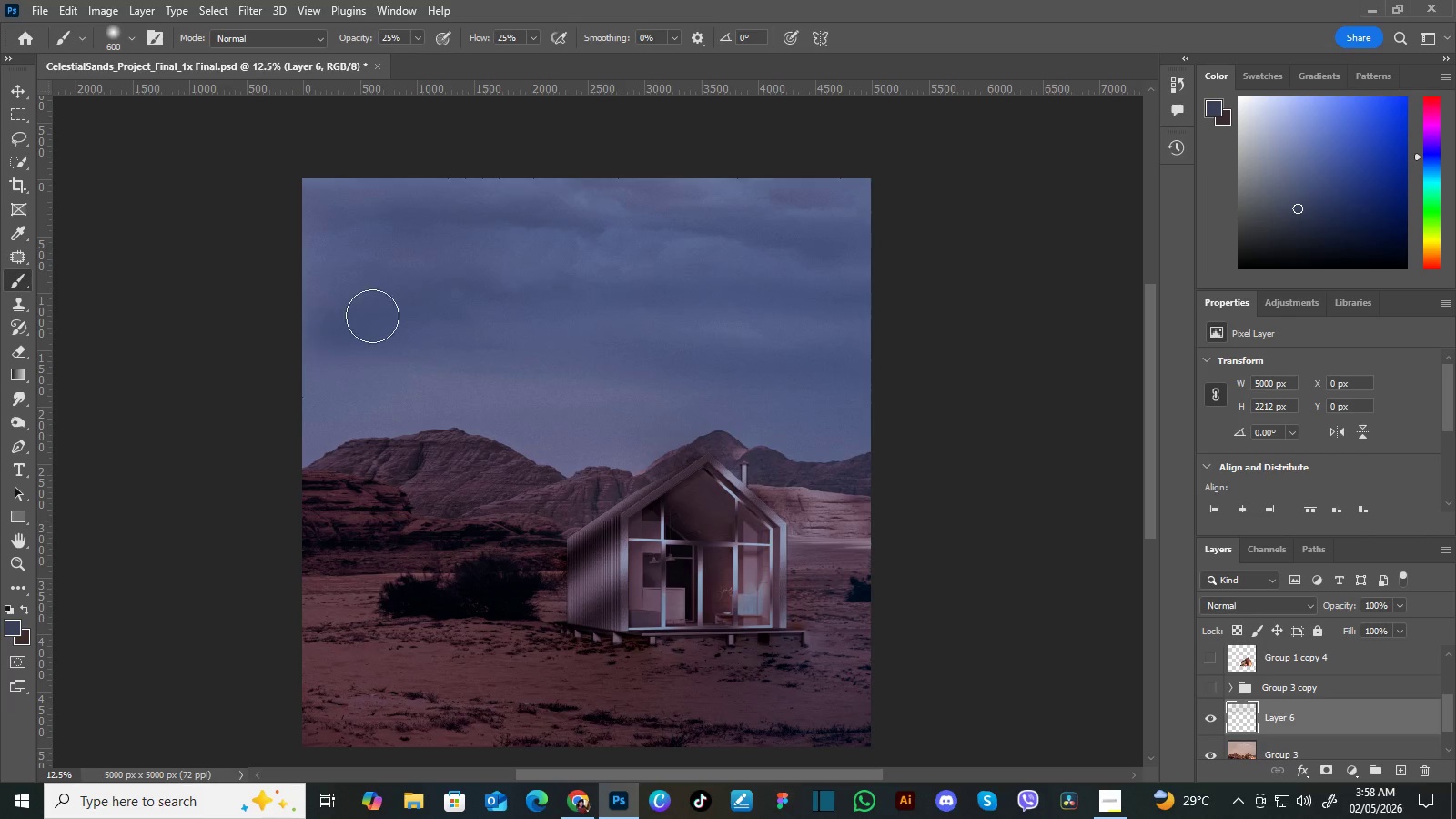 
left_click_drag(start_coordinate=[864, 348], to_coordinate=[308, 342])
 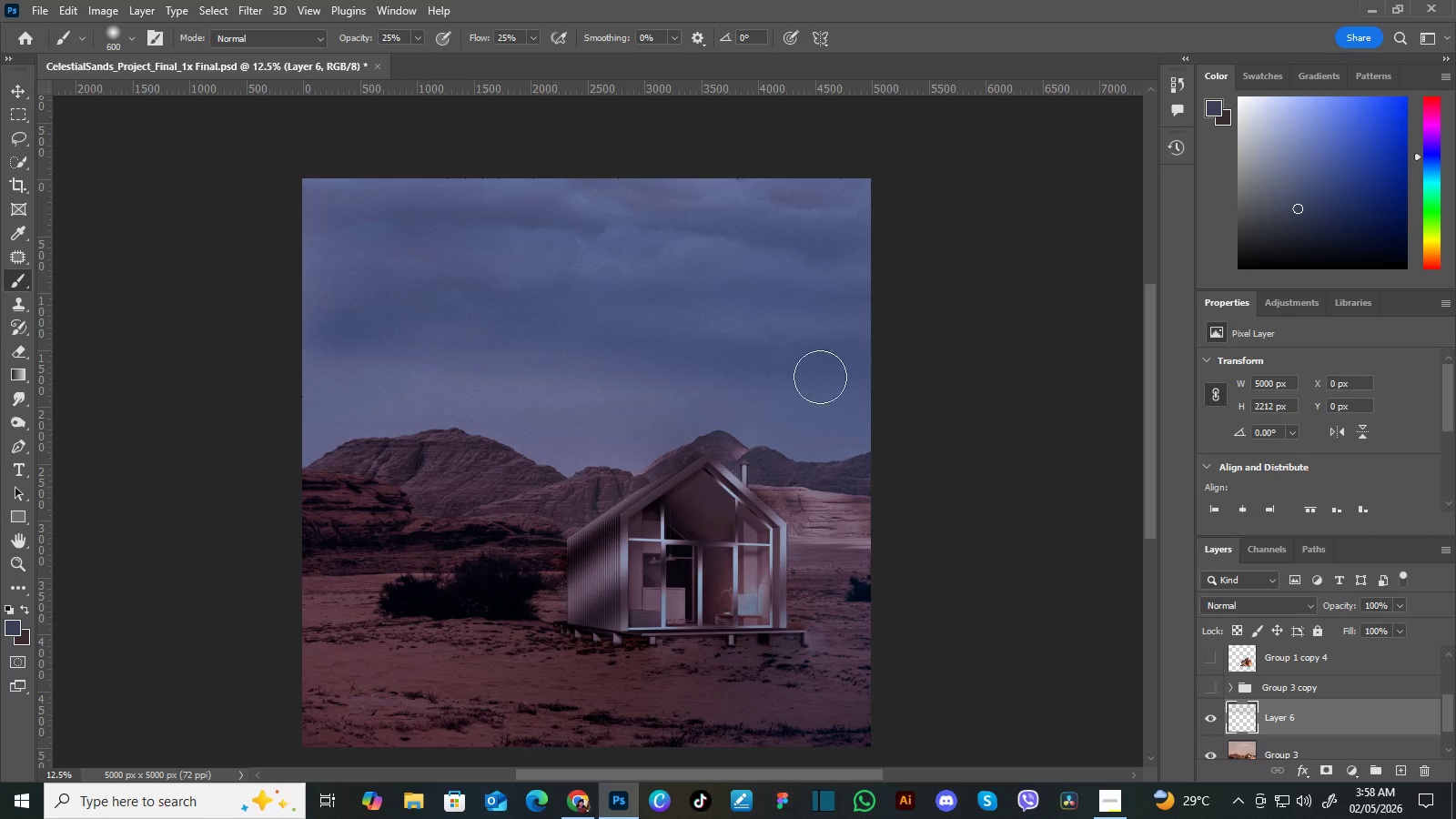 
left_click_drag(start_coordinate=[490, 323], to_coordinate=[933, 358])
 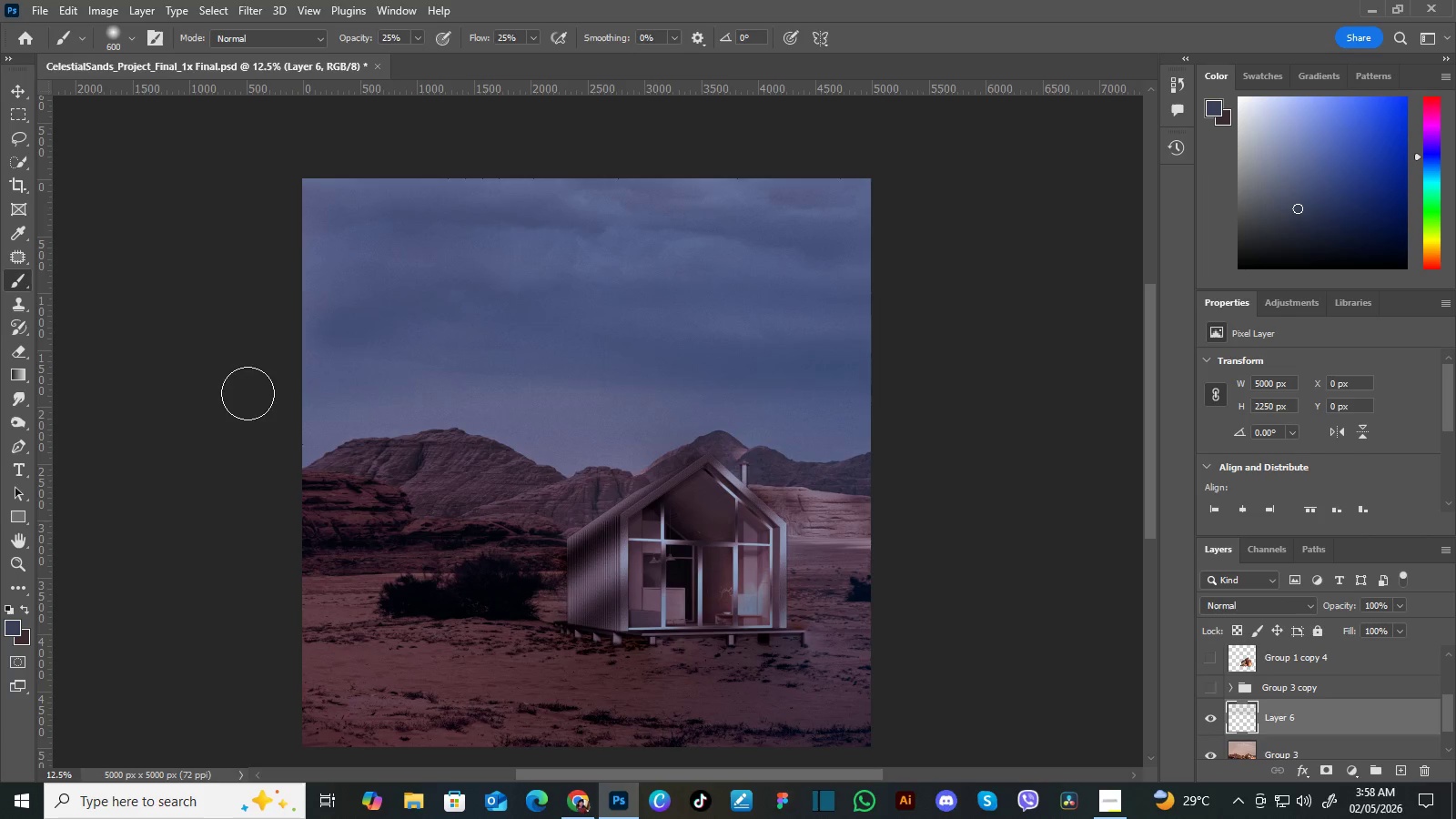 
left_click_drag(start_coordinate=[888, 375], to_coordinate=[244, 389])
 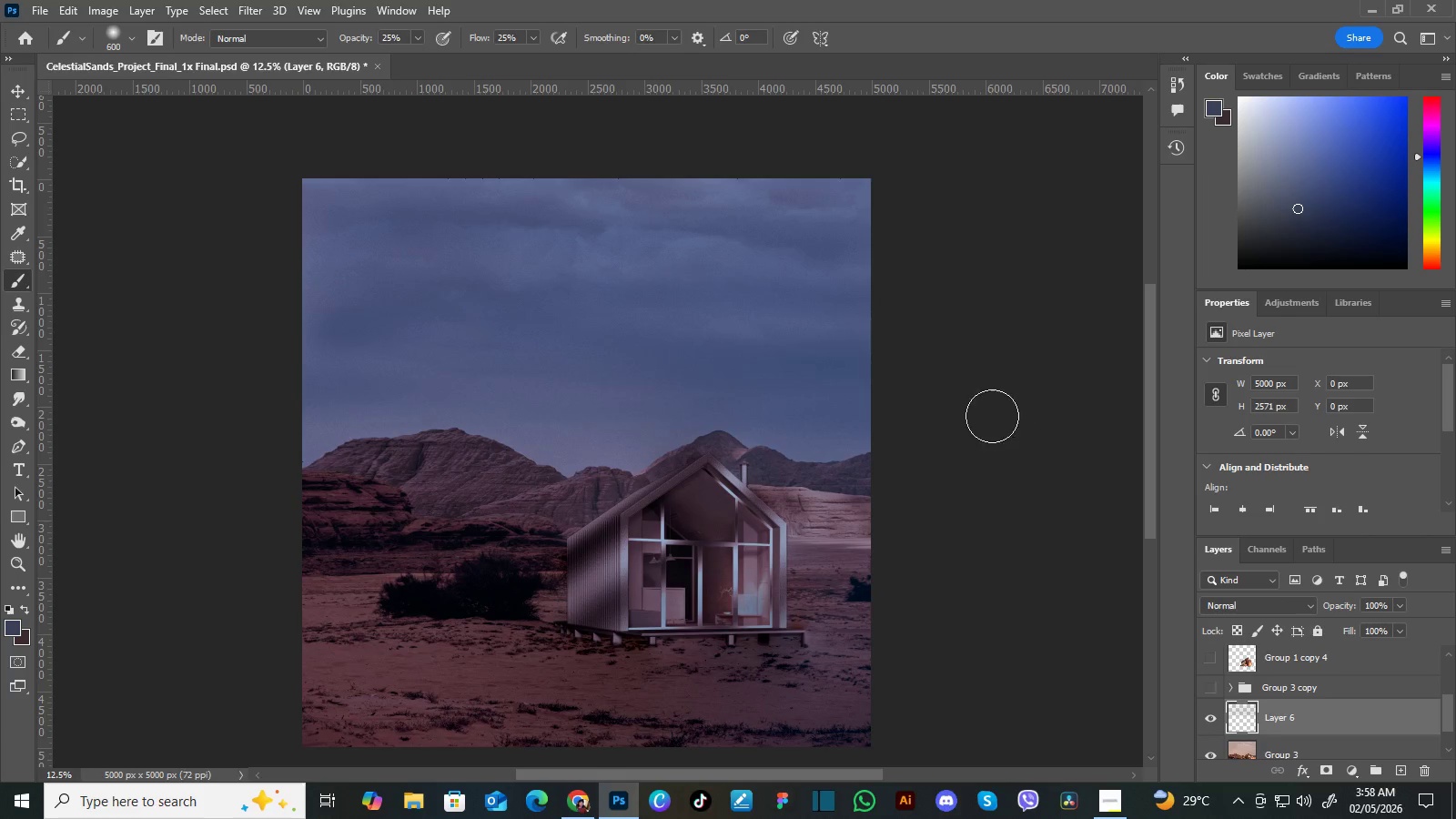 
left_click_drag(start_coordinate=[288, 396], to_coordinate=[980, 414])
 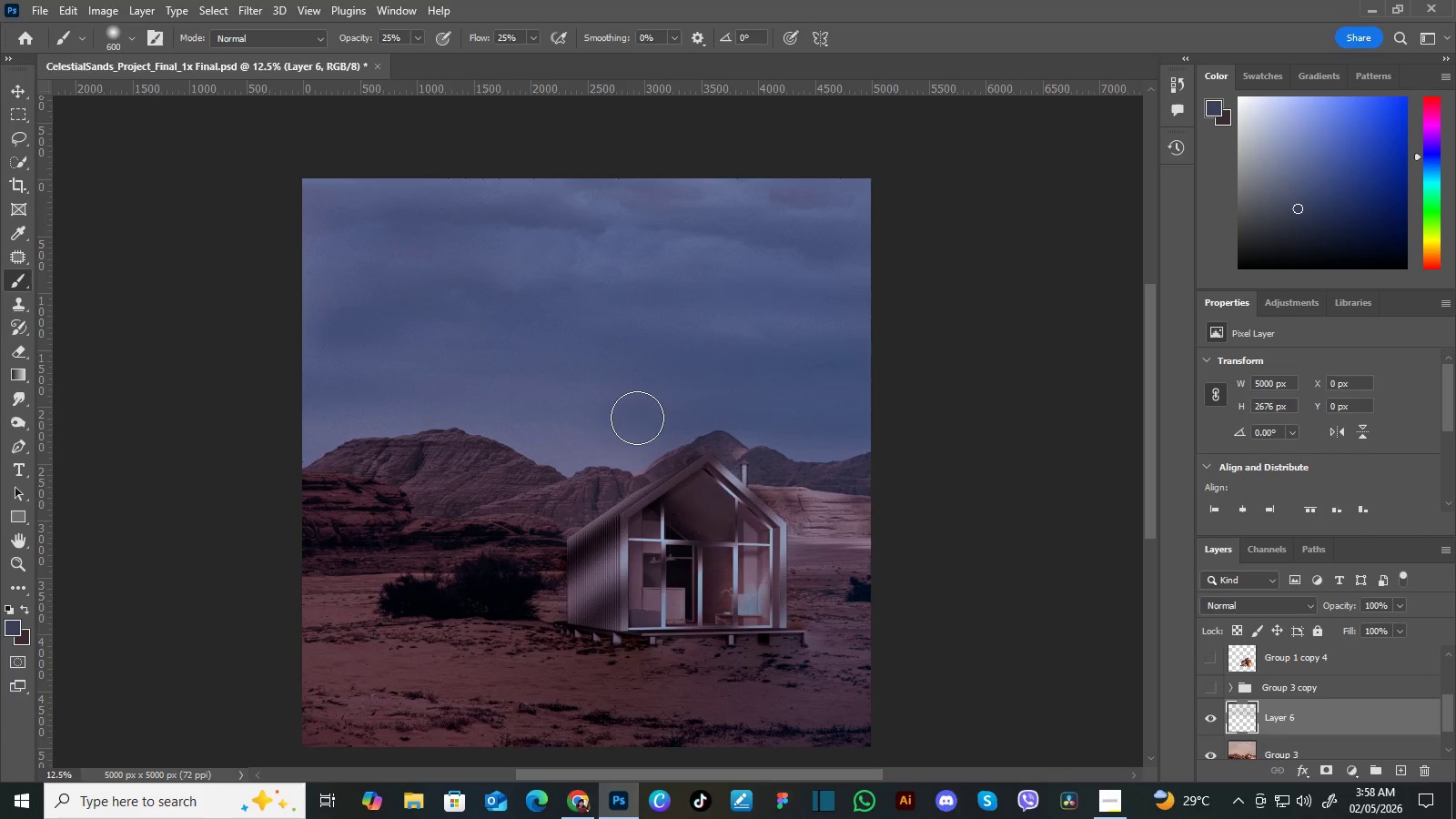 
left_click_drag(start_coordinate=[870, 430], to_coordinate=[600, 420])
 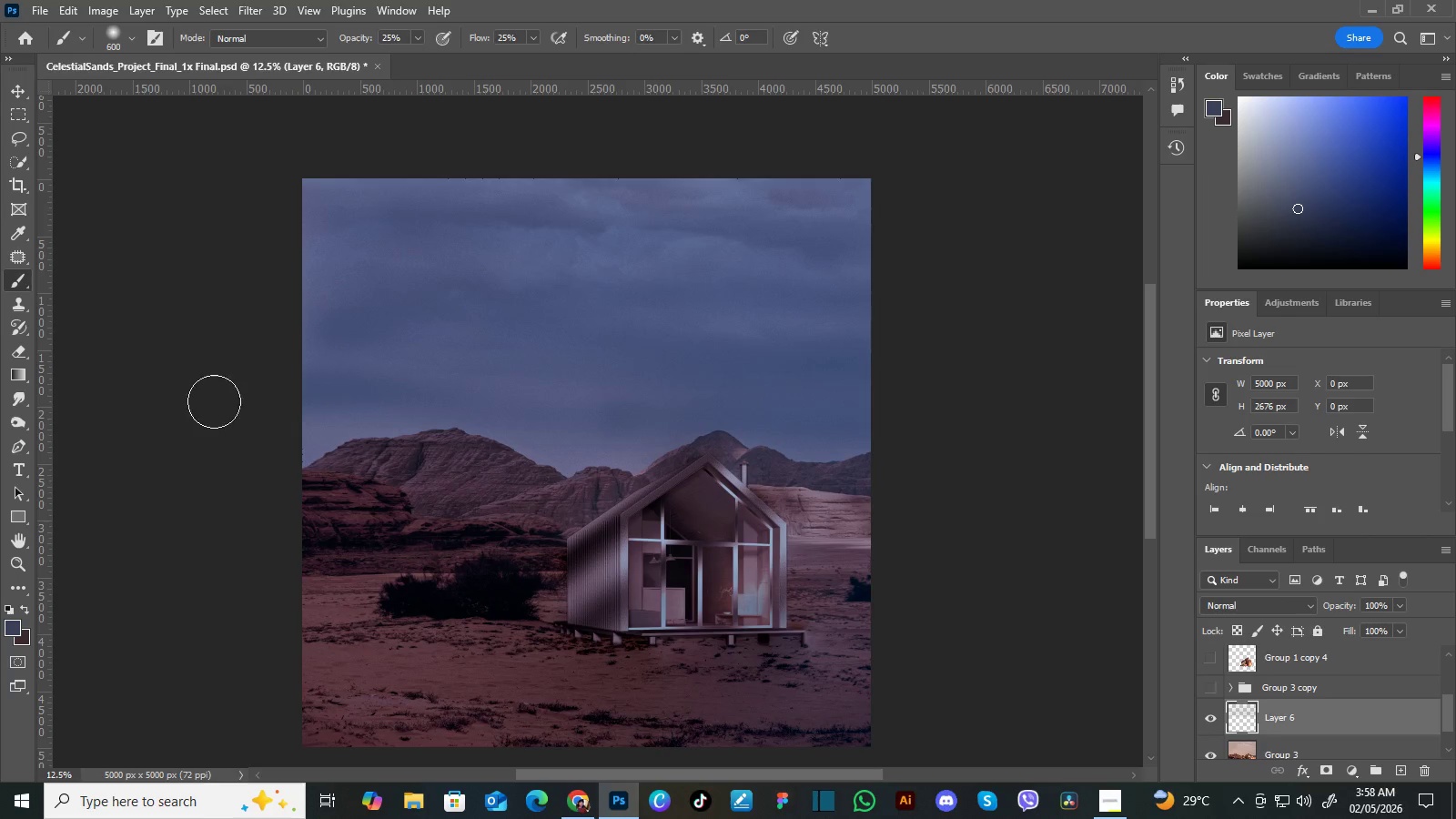 
left_click_drag(start_coordinate=[621, 426], to_coordinate=[220, 393])
 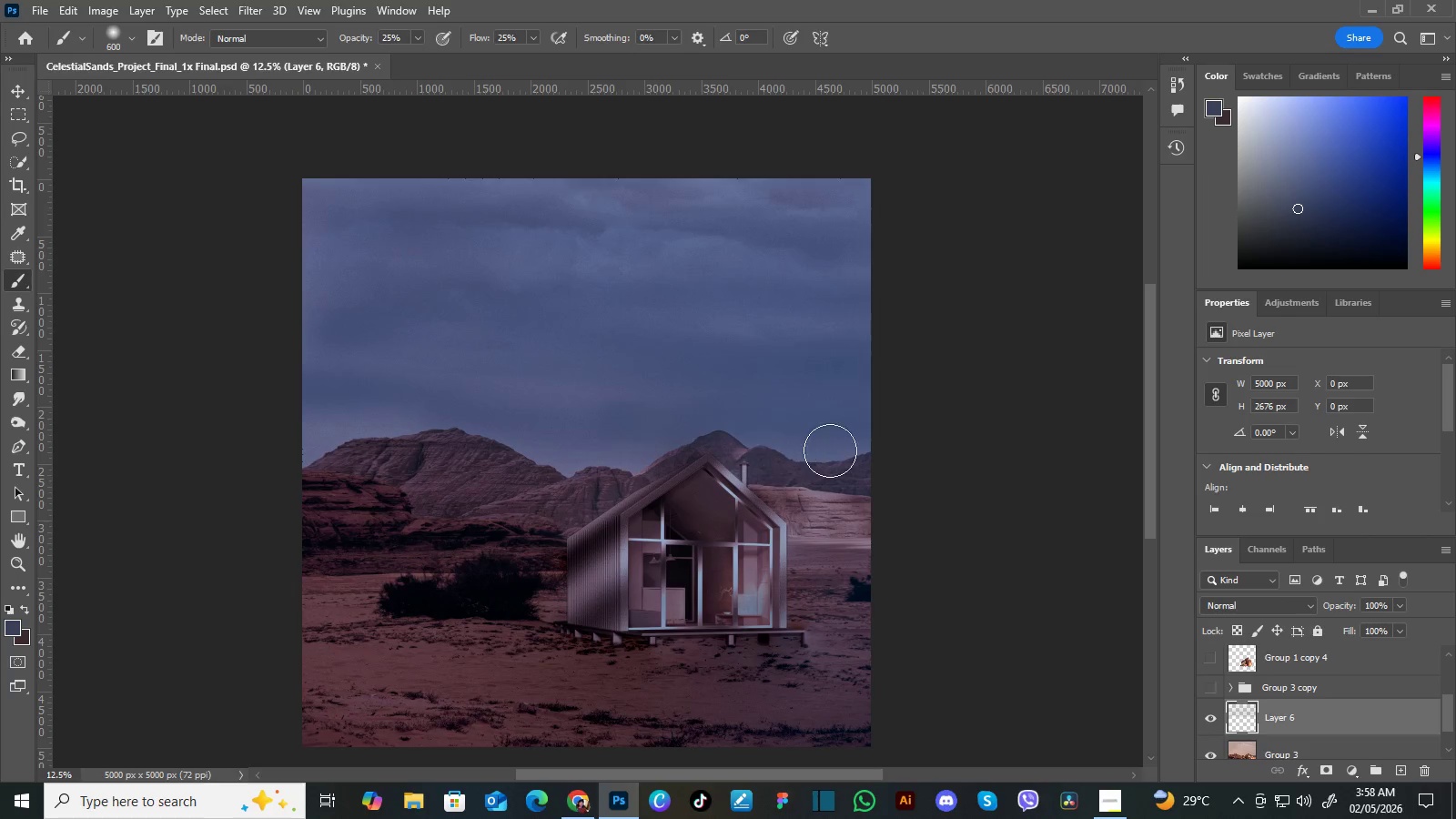 
left_click_drag(start_coordinate=[436, 422], to_coordinate=[957, 446])
 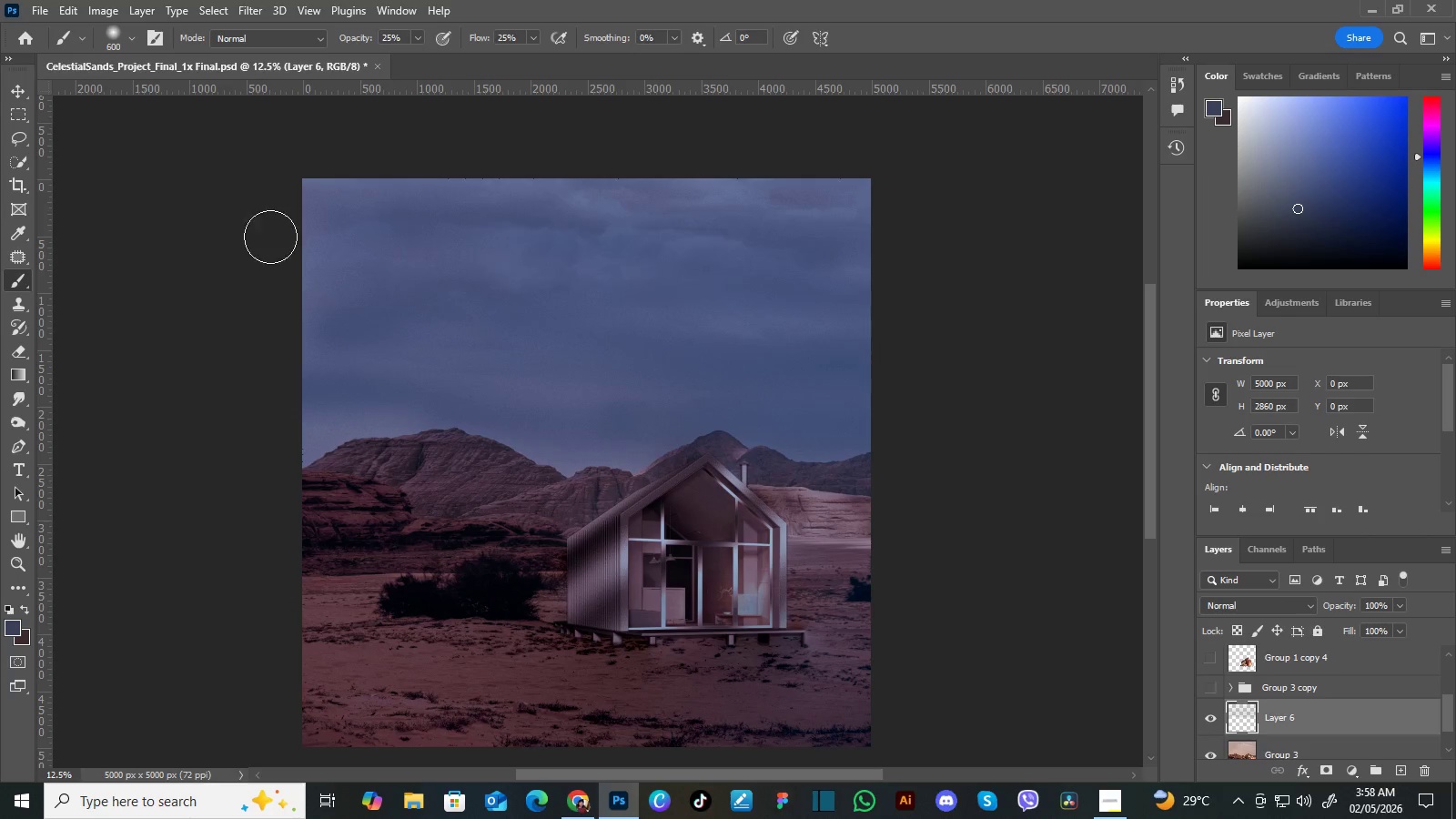 
left_click_drag(start_coordinate=[817, 271], to_coordinate=[462, 246])
 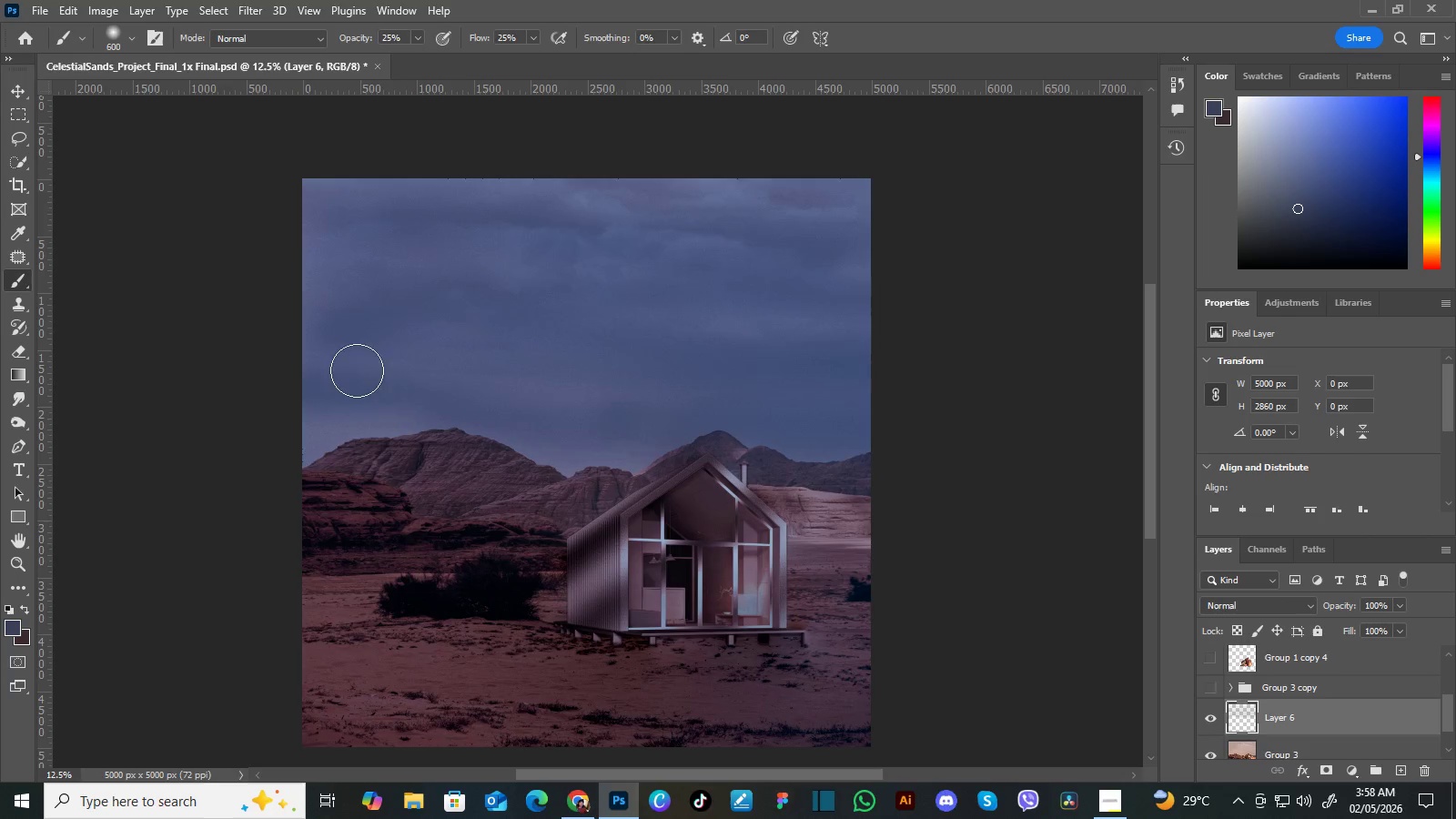 
key(Control+Z)
 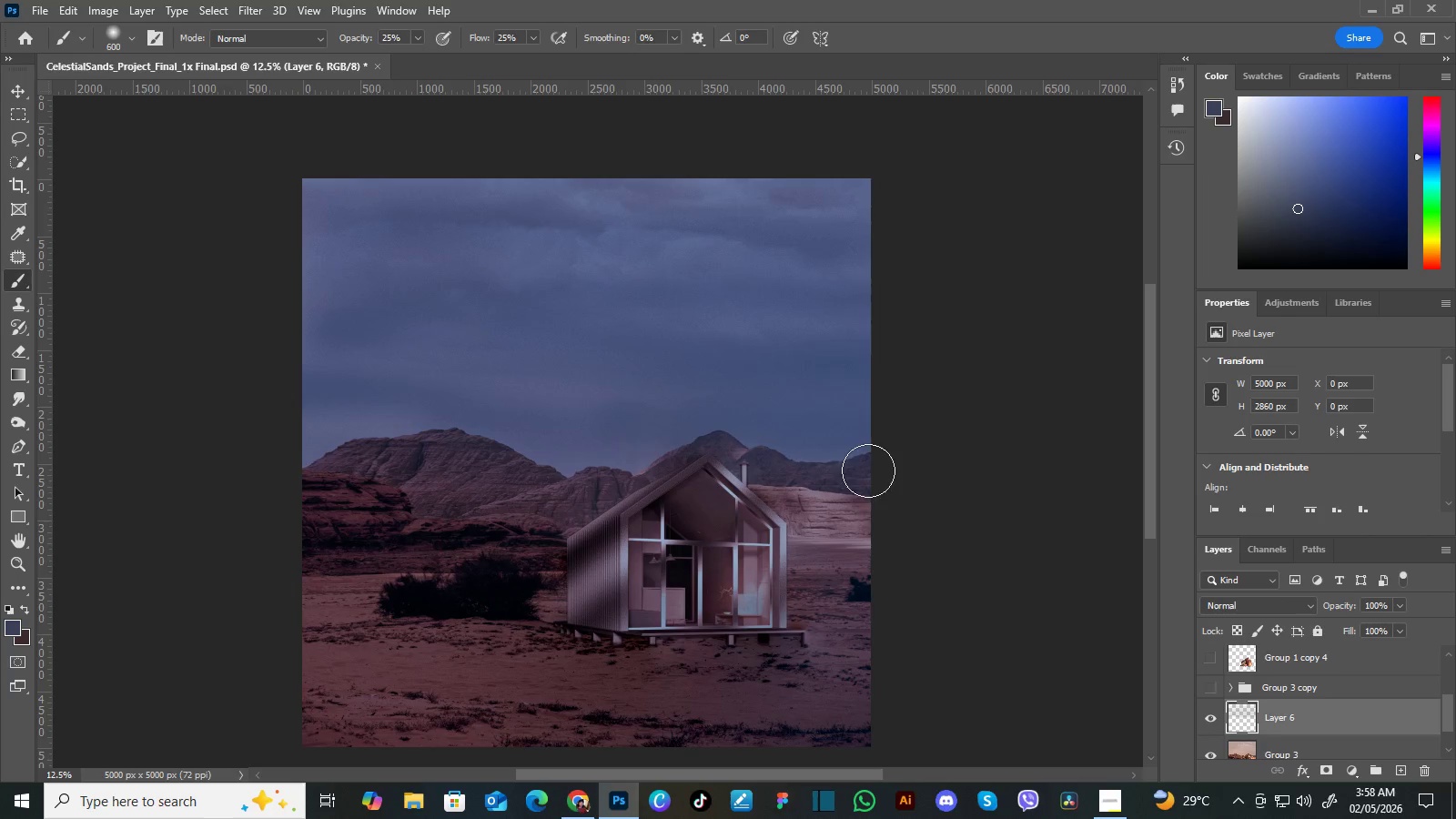 
left_click_drag(start_coordinate=[302, 447], to_coordinate=[869, 470])
 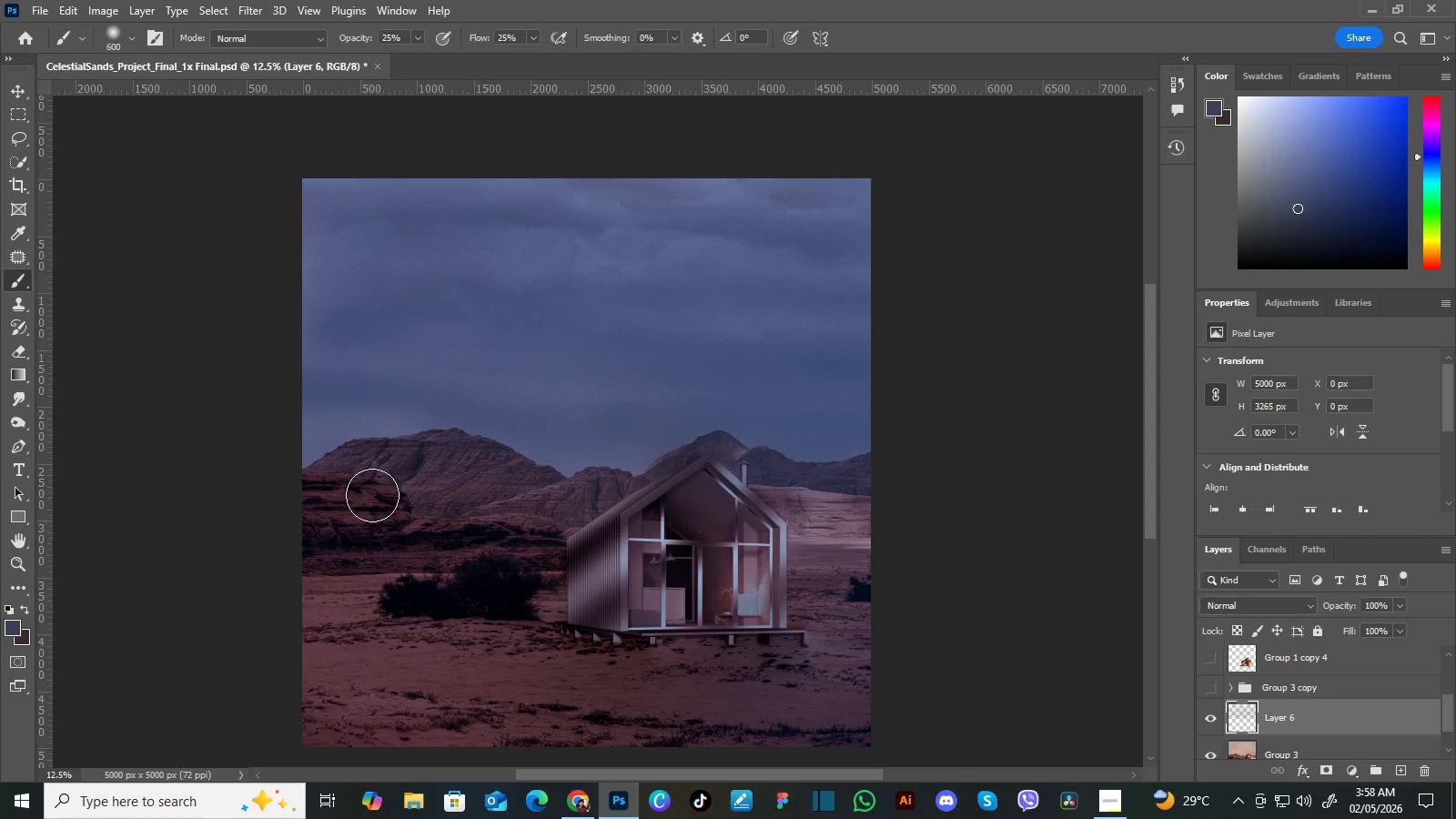 
left_click_drag(start_coordinate=[944, 472], to_coordinate=[694, 492])
 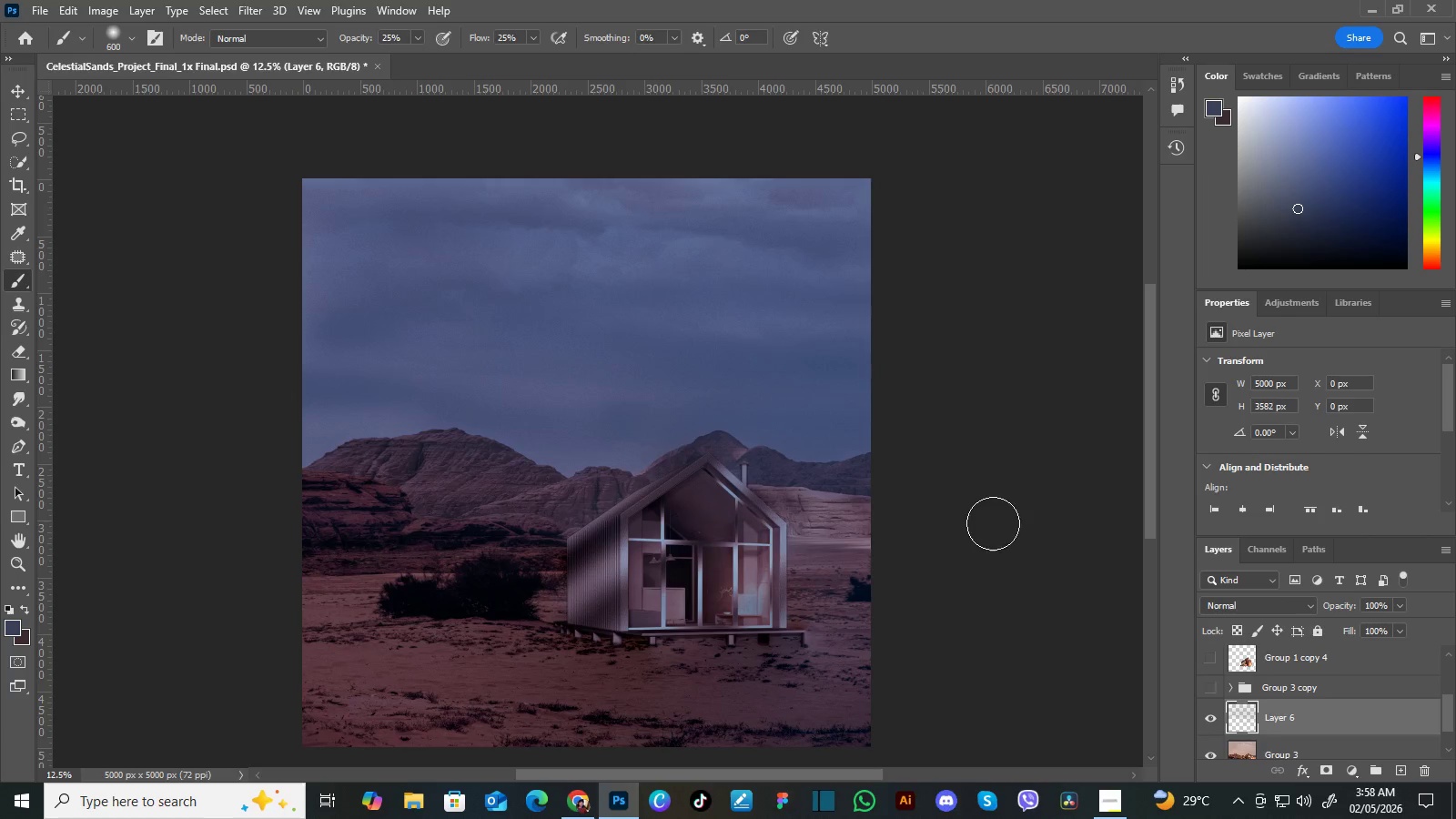 
left_click_drag(start_coordinate=[279, 514], to_coordinate=[985, 528])
 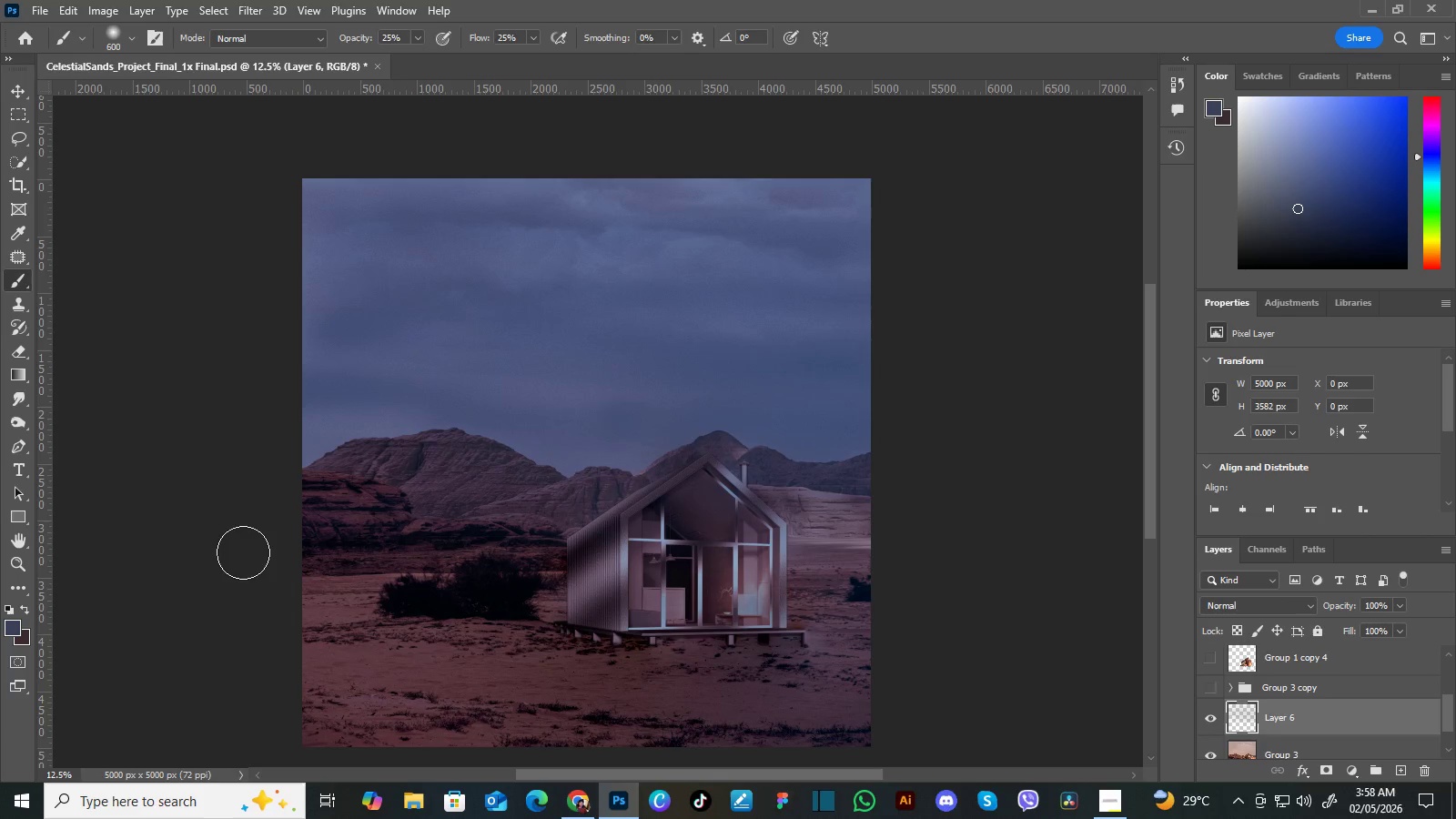 
left_click_drag(start_coordinate=[915, 500], to_coordinate=[355, 495])
 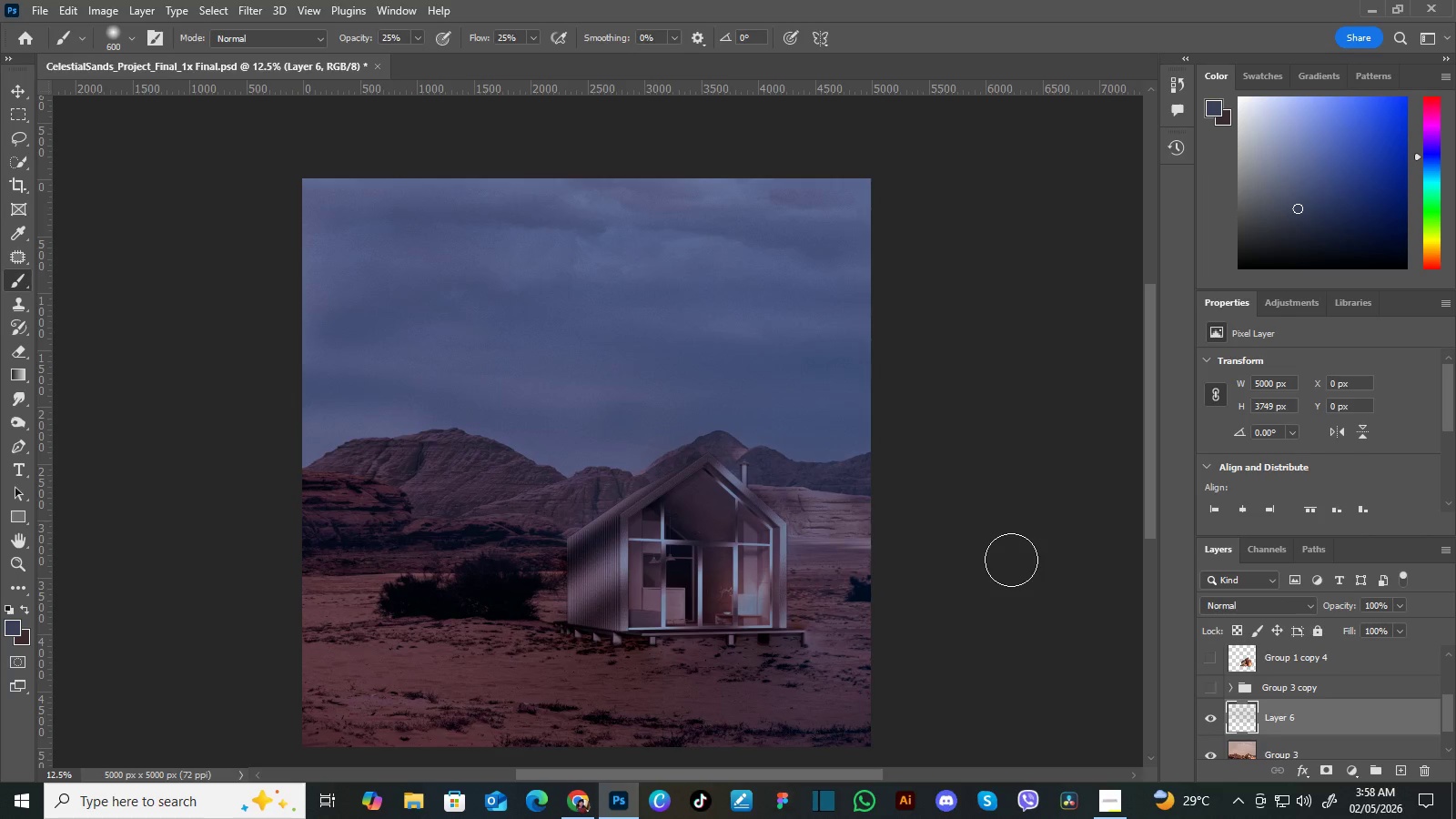 
left_click_drag(start_coordinate=[279, 540], to_coordinate=[913, 551])
 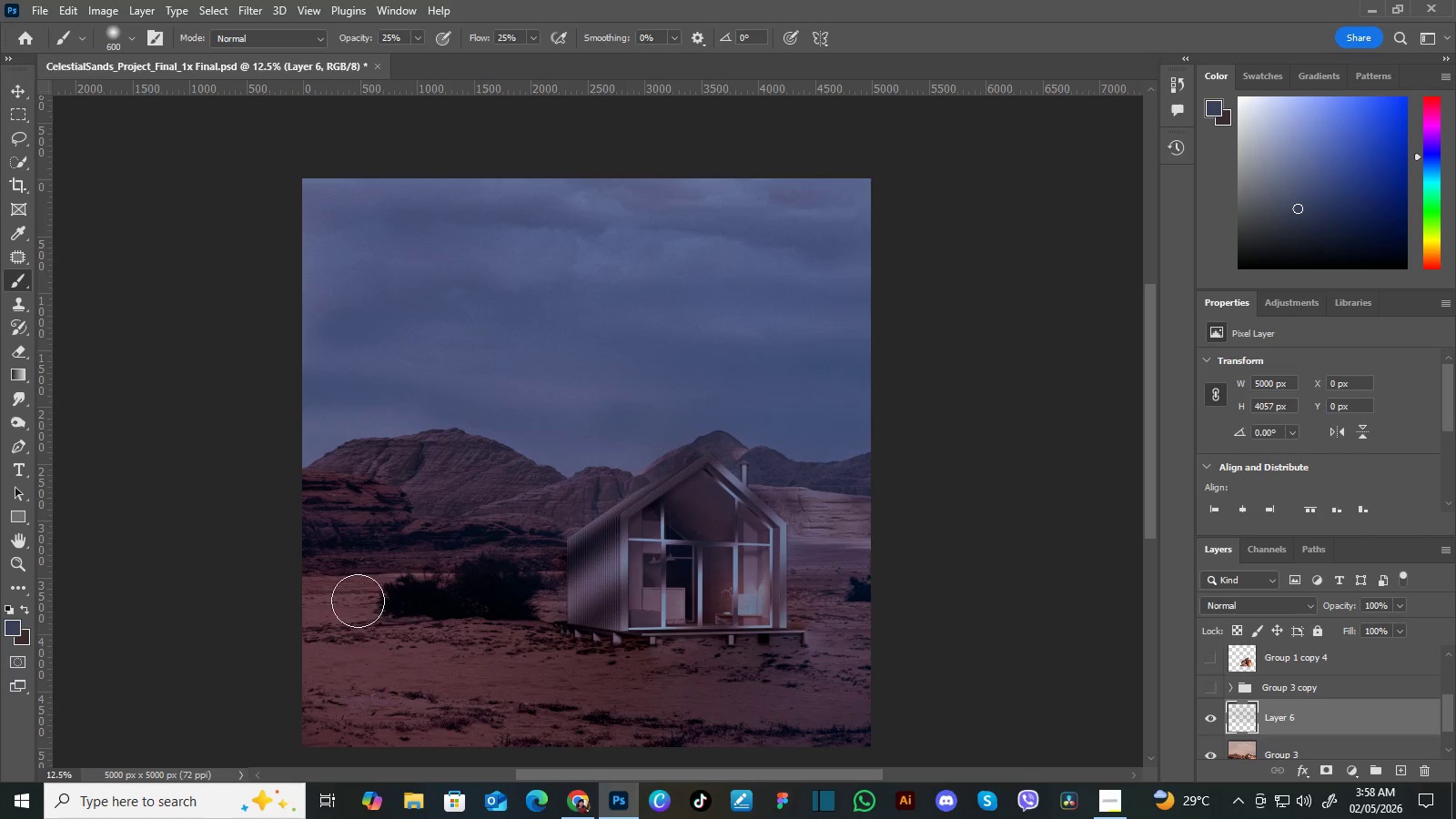 
left_click_drag(start_coordinate=[996, 564], to_coordinate=[490, 591])
 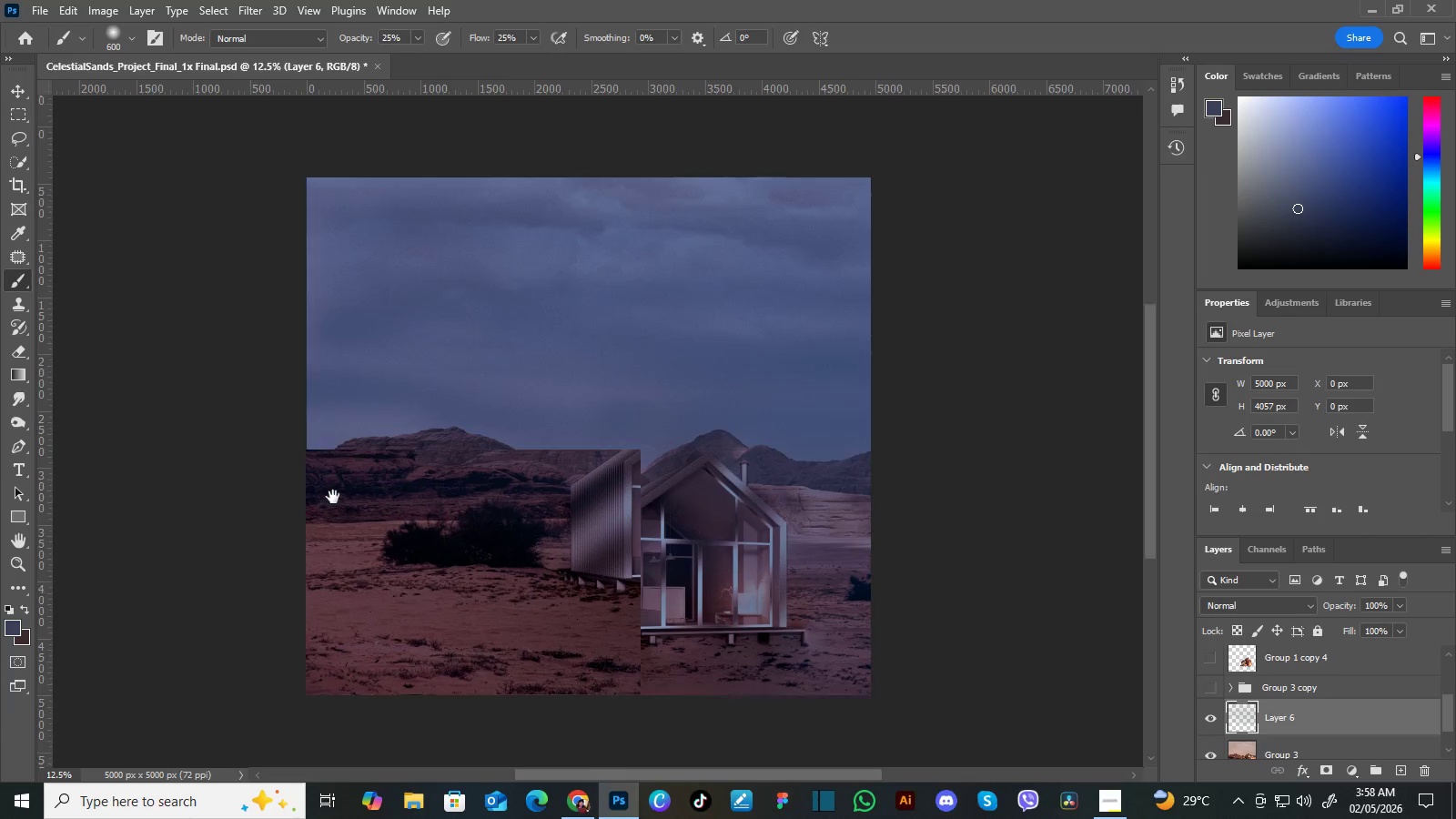 
hold_key(key=Space, duration=0.73)
 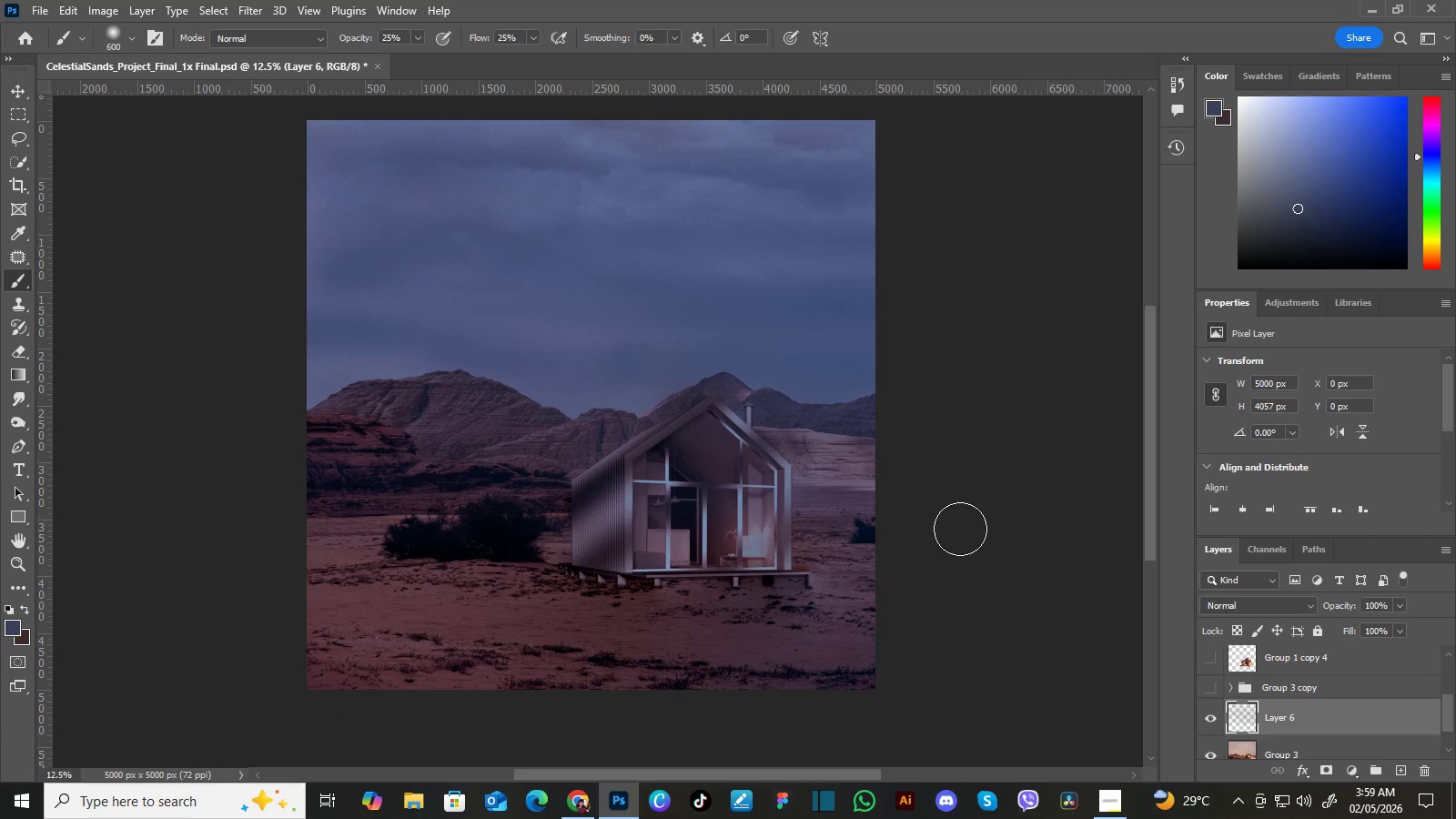 
left_click_drag(start_coordinate=[329, 555], to_coordinate=[333, 497])
 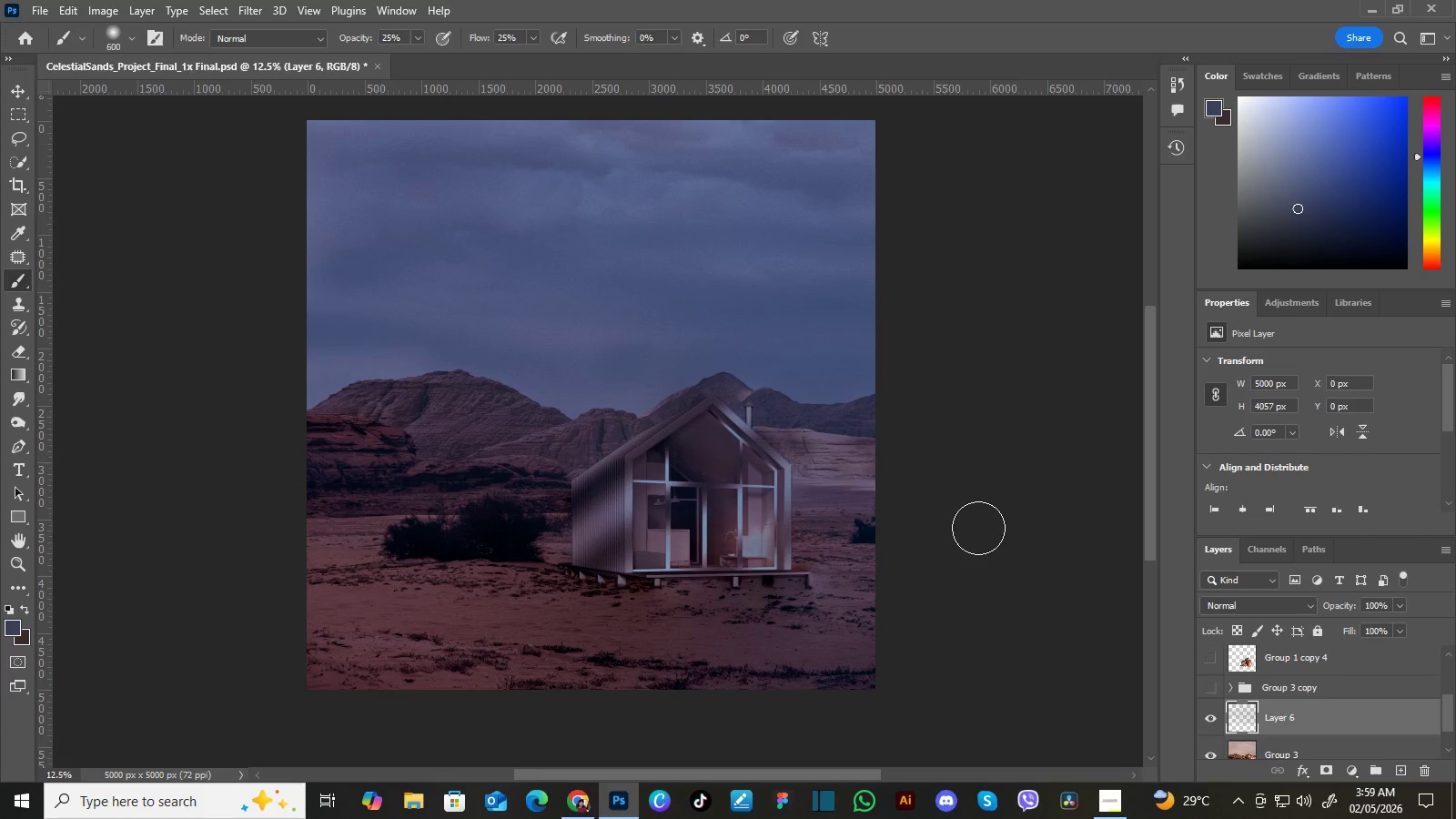 
left_click_drag(start_coordinate=[298, 528], to_coordinate=[937, 531])
 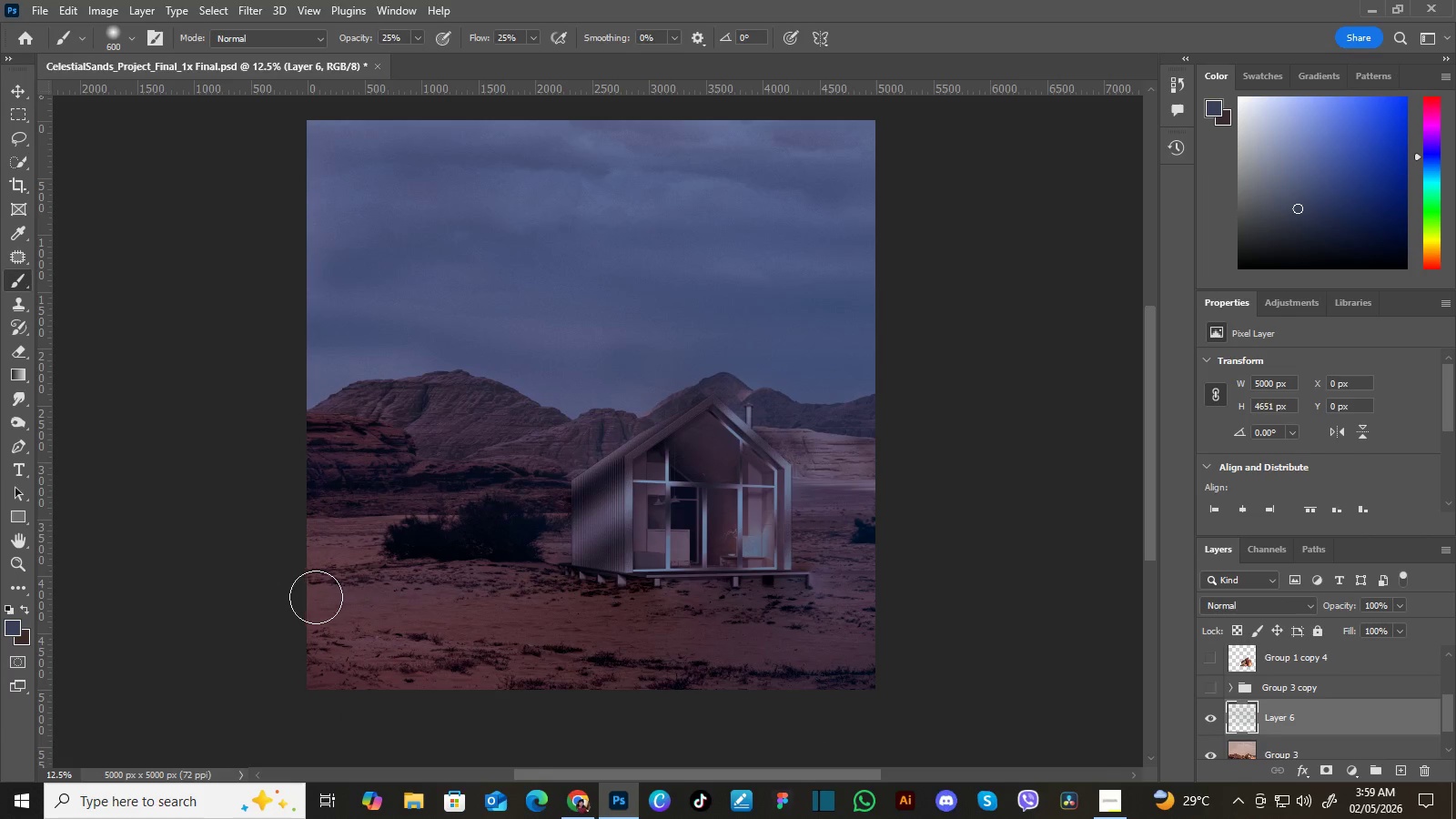 
left_click_drag(start_coordinate=[956, 567], to_coordinate=[318, 597])
 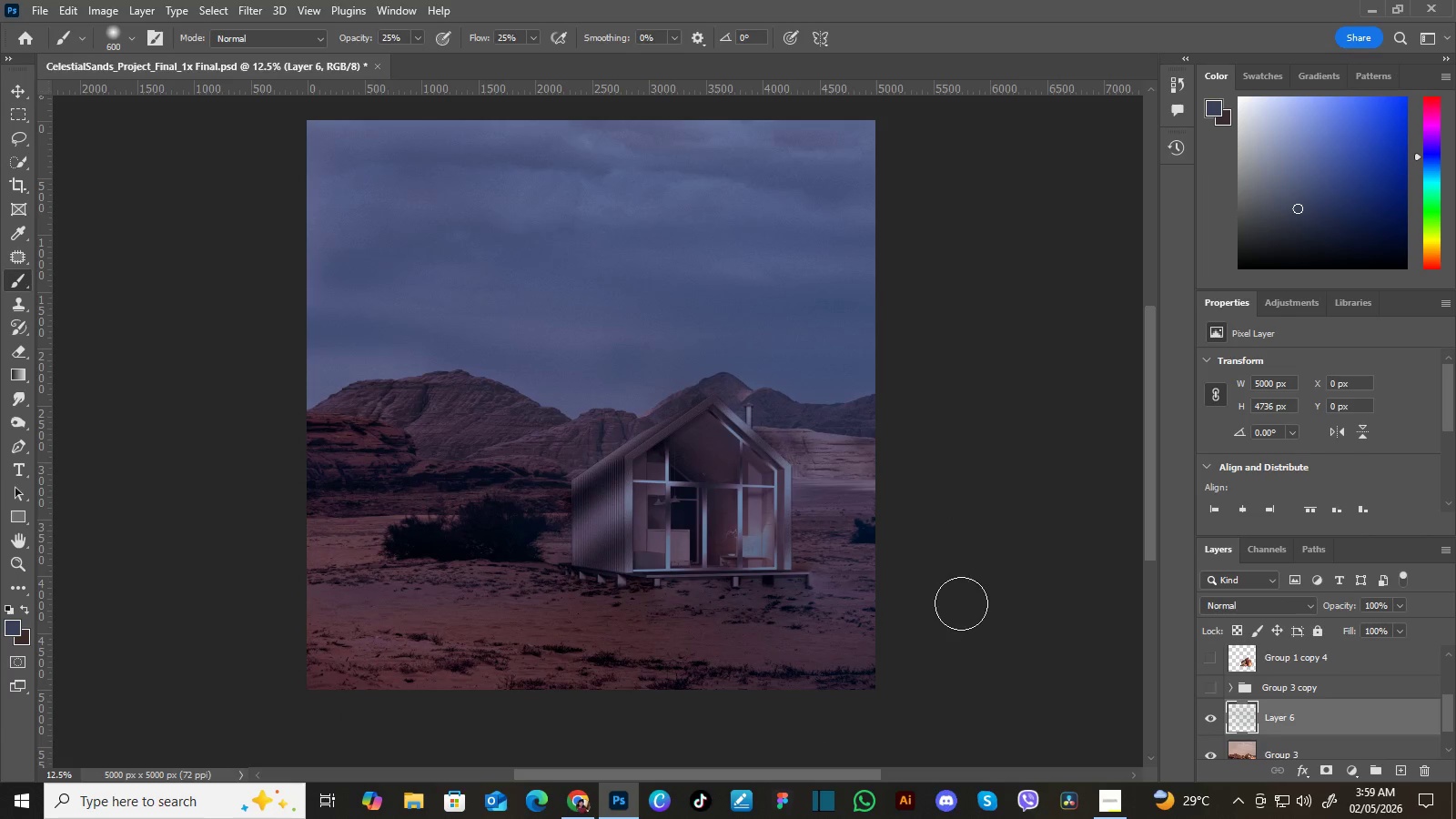 
left_click_drag(start_coordinate=[286, 593], to_coordinate=[929, 604])
 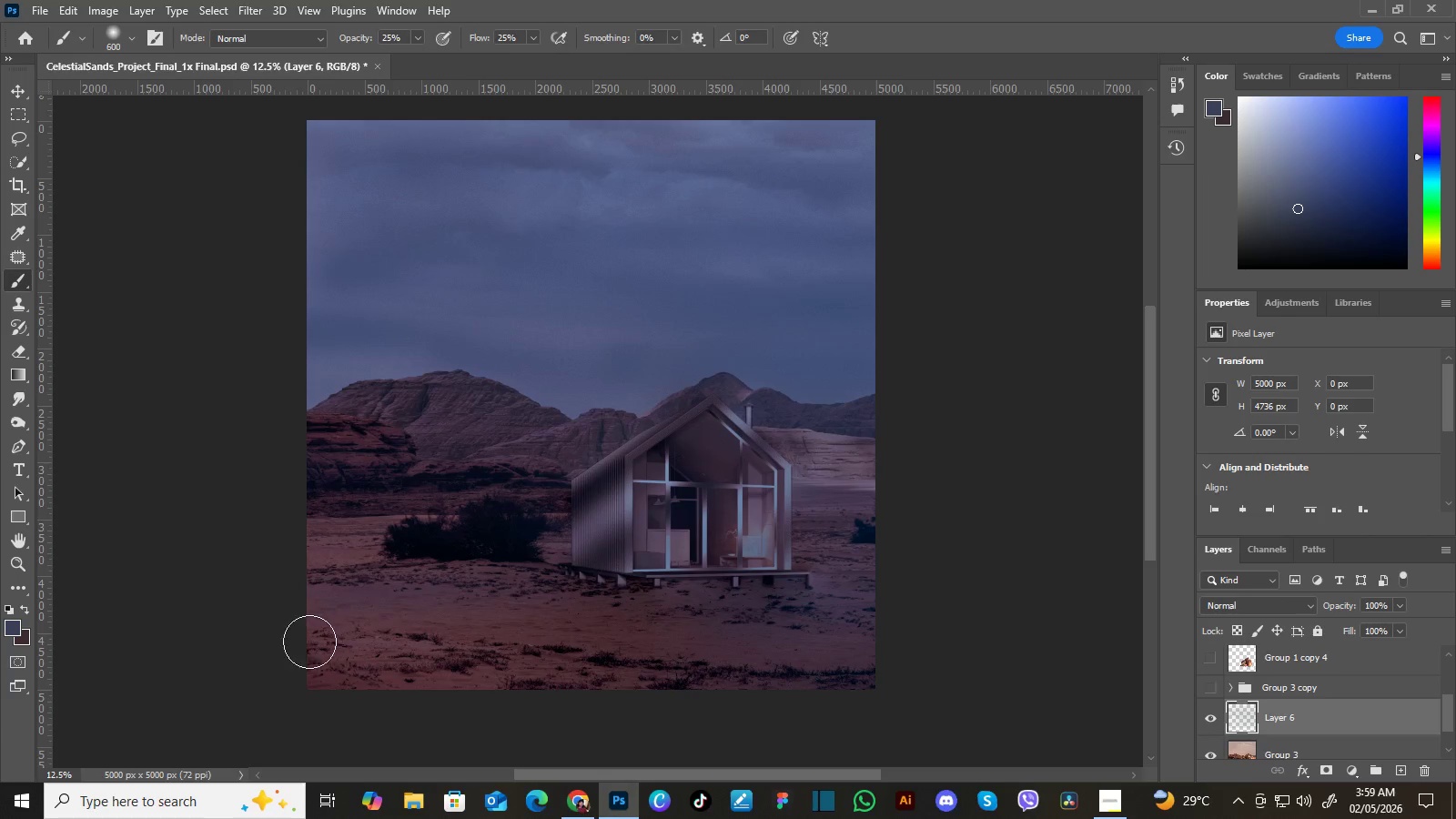 
left_click_drag(start_coordinate=[935, 598], to_coordinate=[295, 642])
 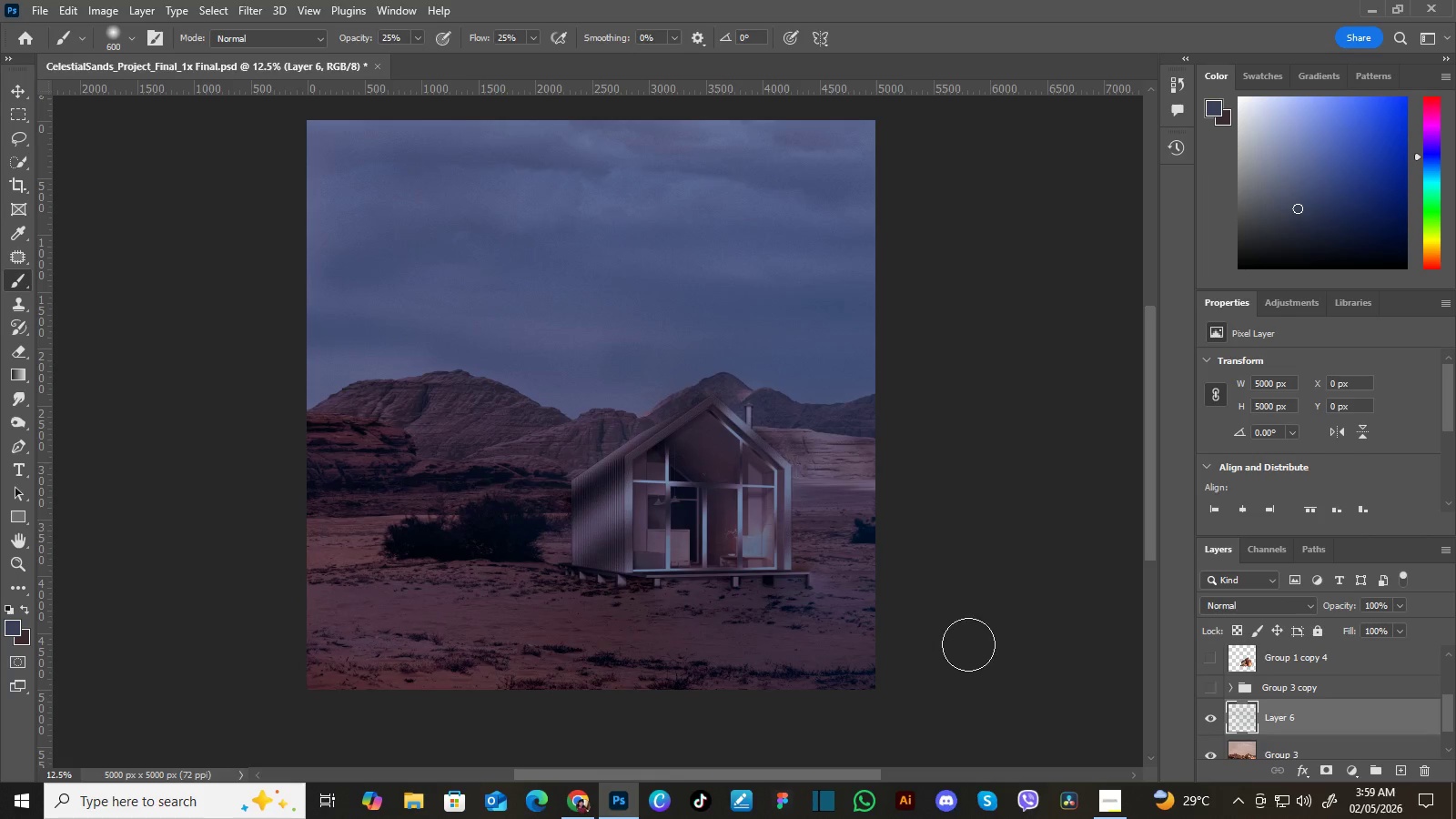 
left_click_drag(start_coordinate=[266, 636], to_coordinate=[949, 666])
 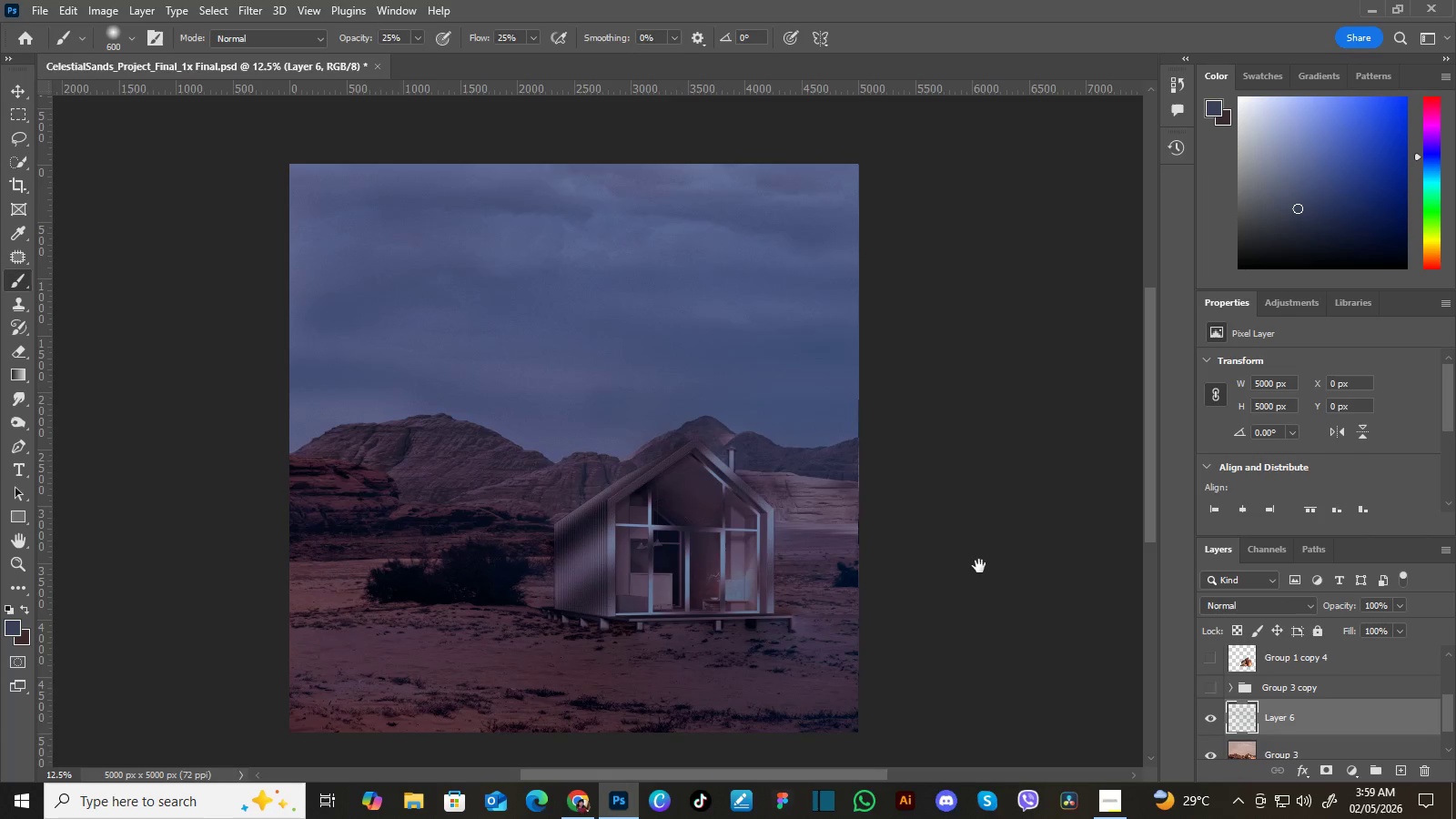 
hold_key(key=Space, duration=0.72)
 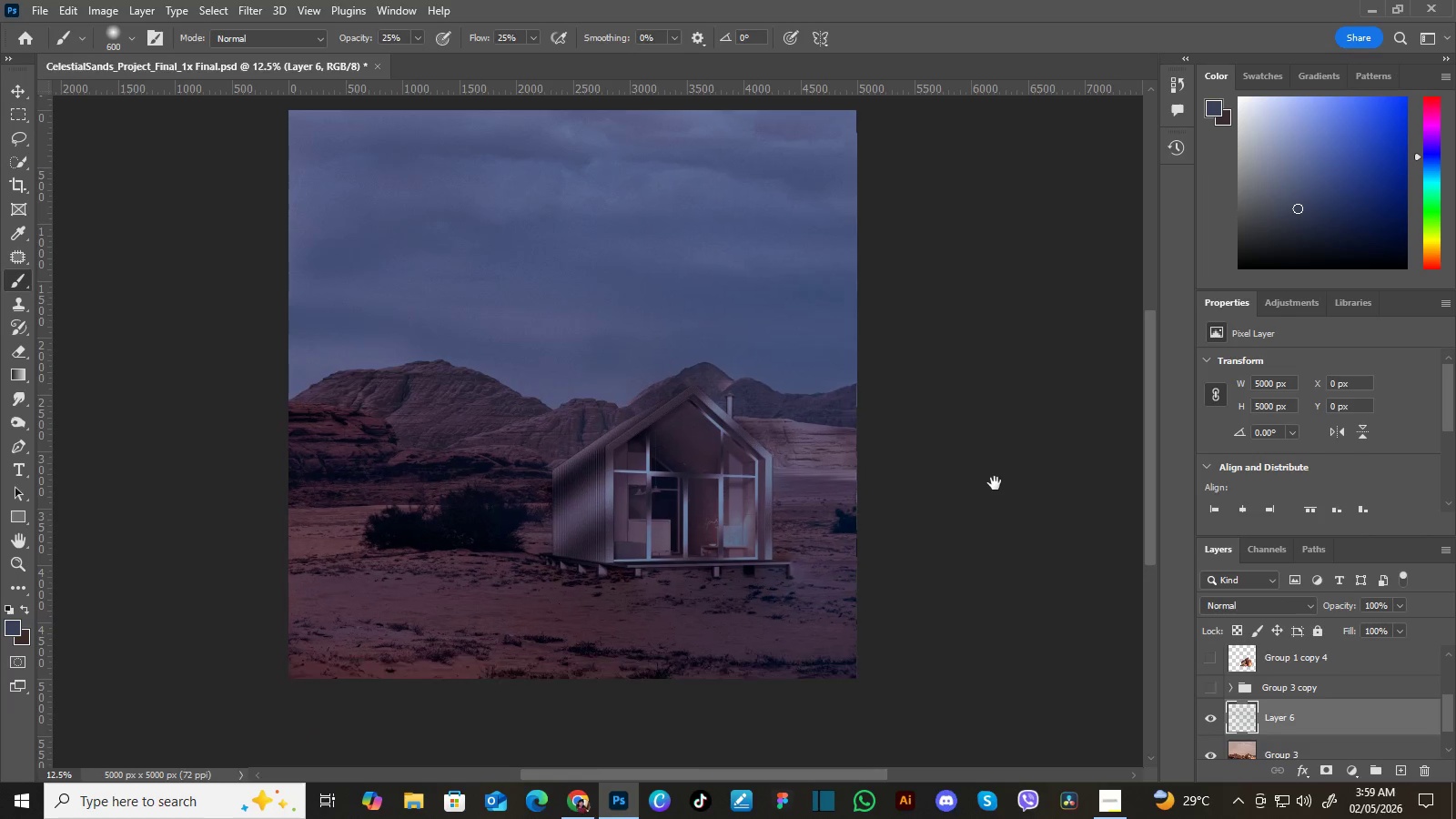 
left_click_drag(start_coordinate=[997, 518], to_coordinate=[979, 566])
 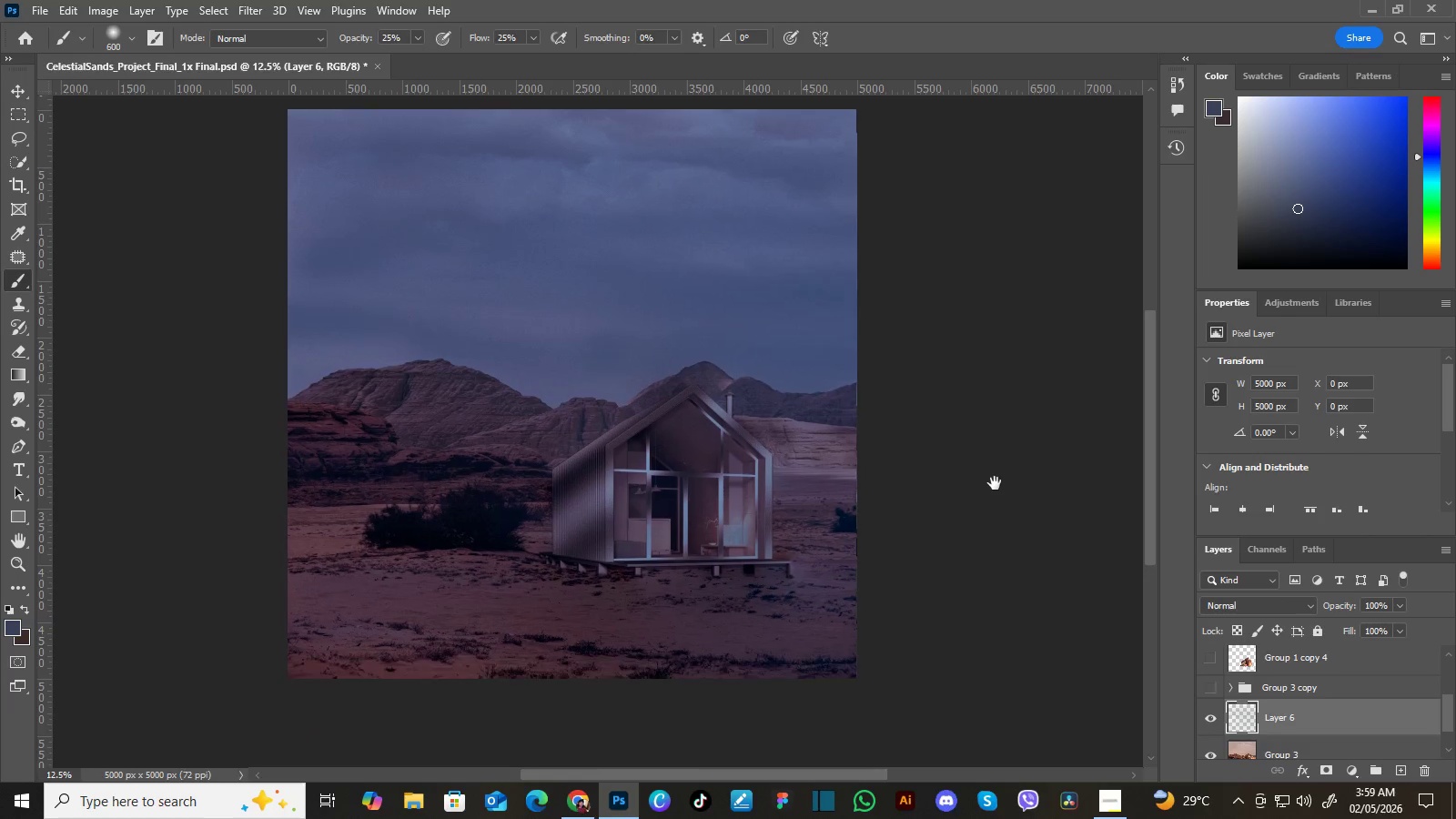 
hold_key(key=Space, duration=0.77)
 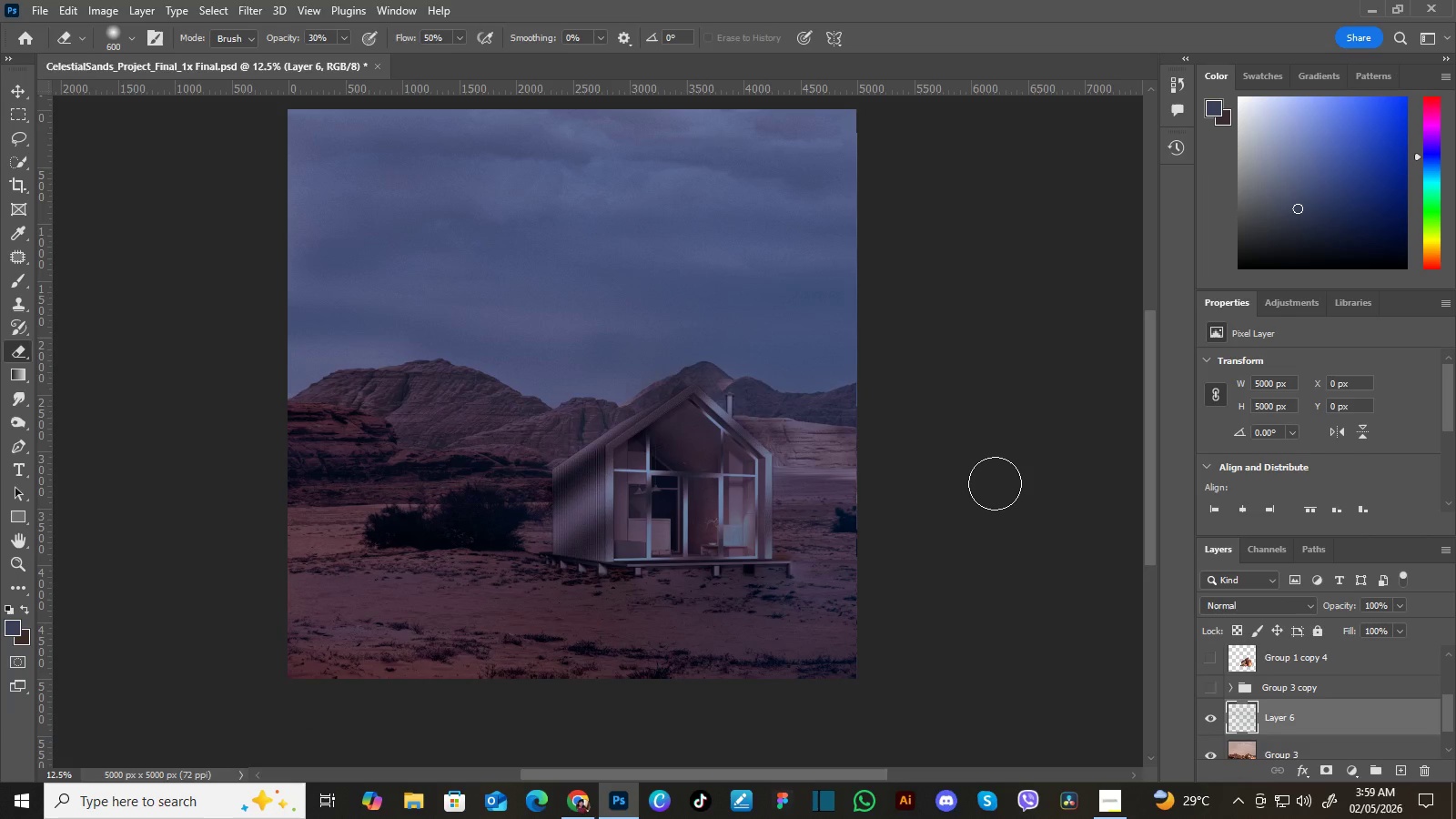 
left_click_drag(start_coordinate=[996, 542], to_coordinate=[995, 483])
 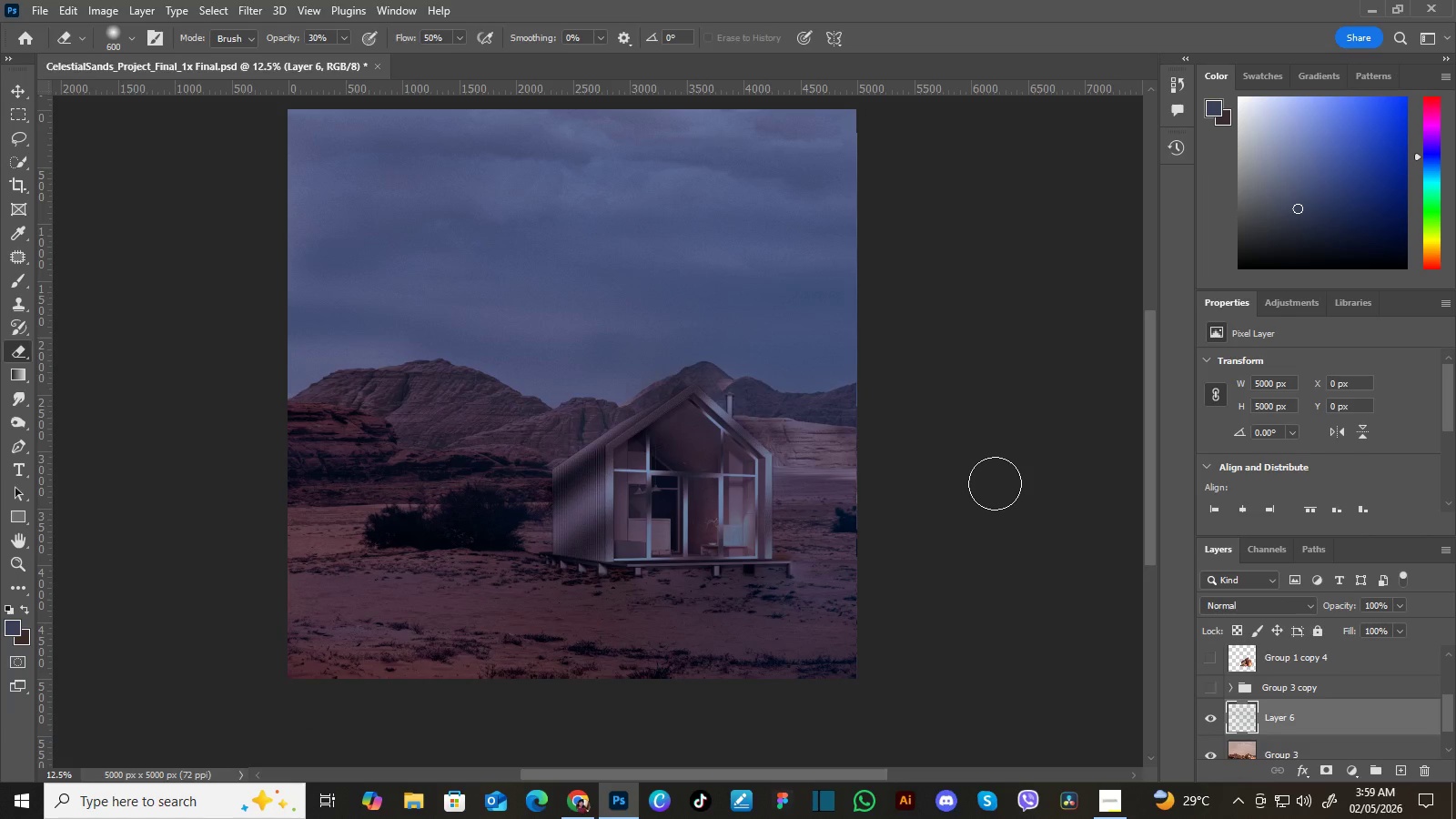 
type(eeee)
 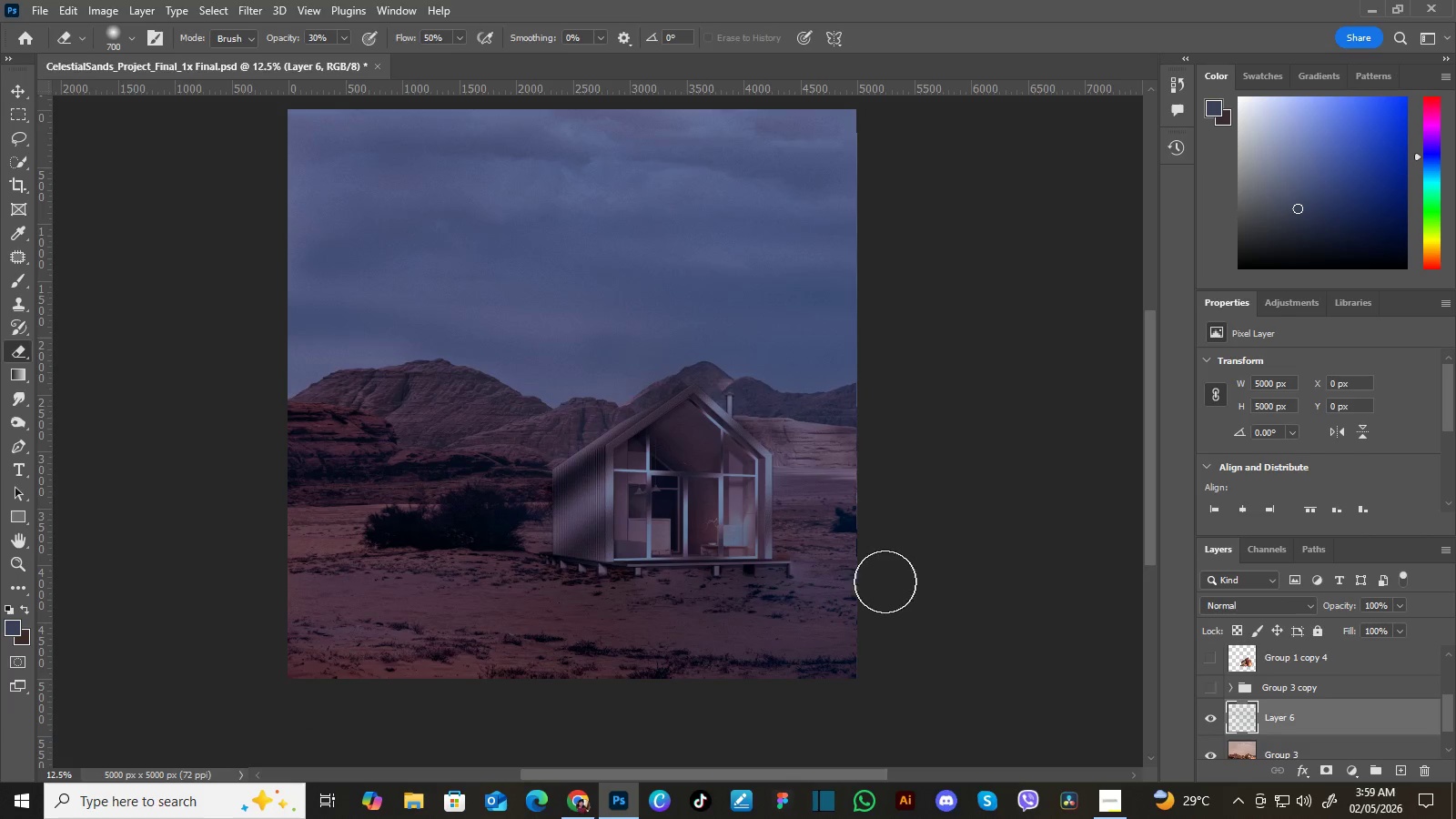 
hold_key(key=BracketRight, duration=0.66)
 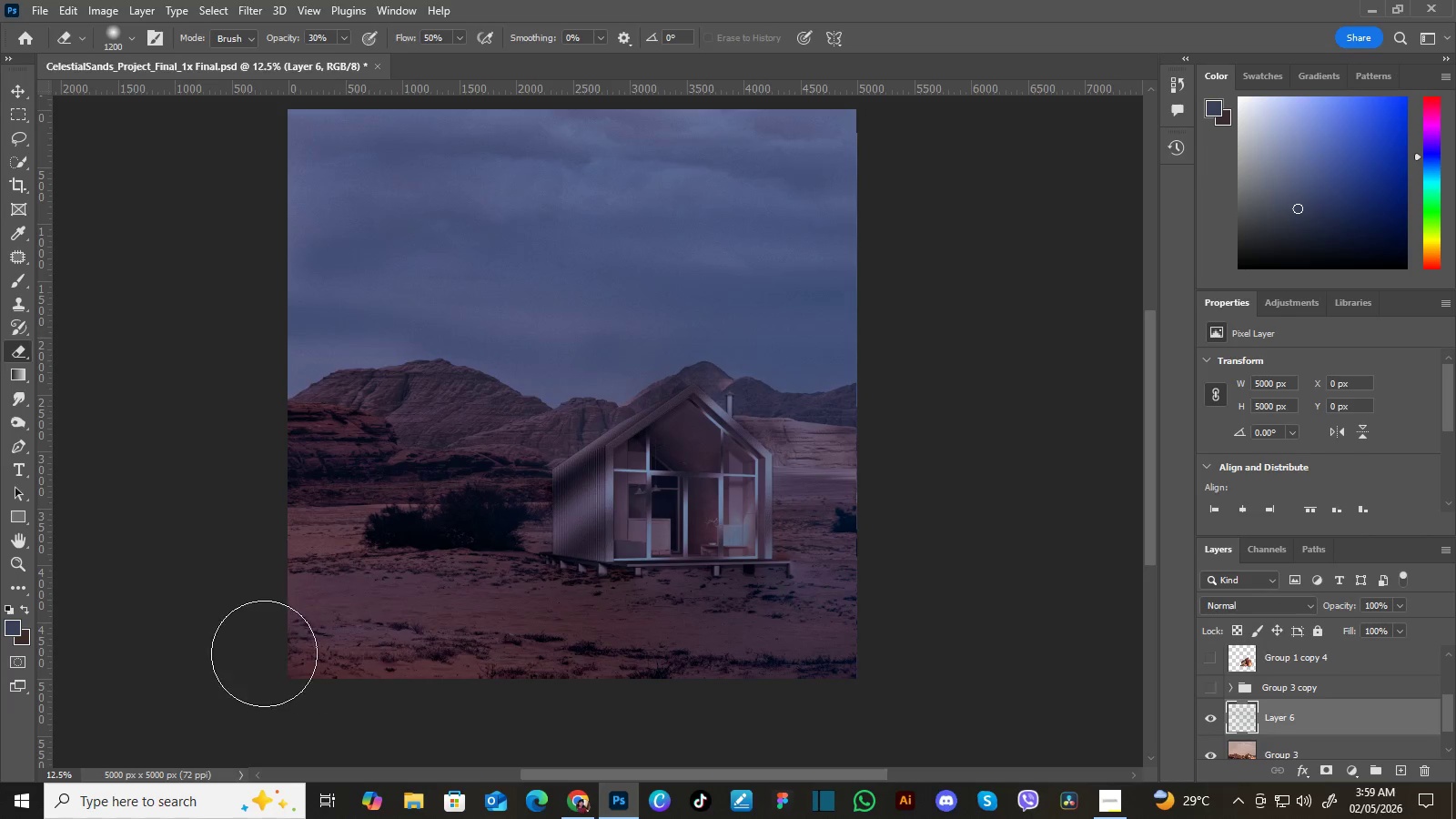 
left_click_drag(start_coordinate=[895, 629], to_coordinate=[261, 652])
 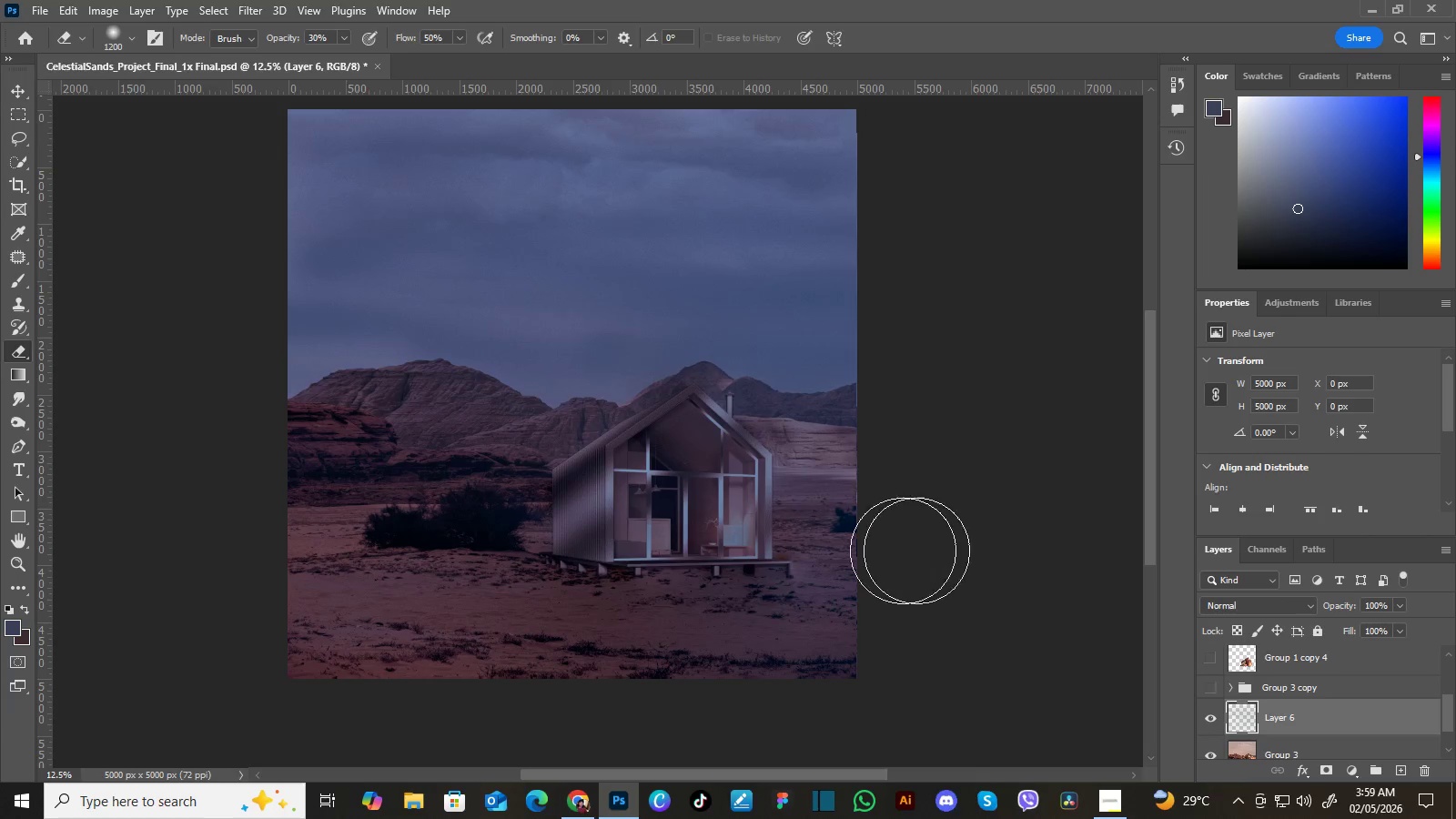 
left_click_drag(start_coordinate=[278, 605], to_coordinate=[976, 588])
 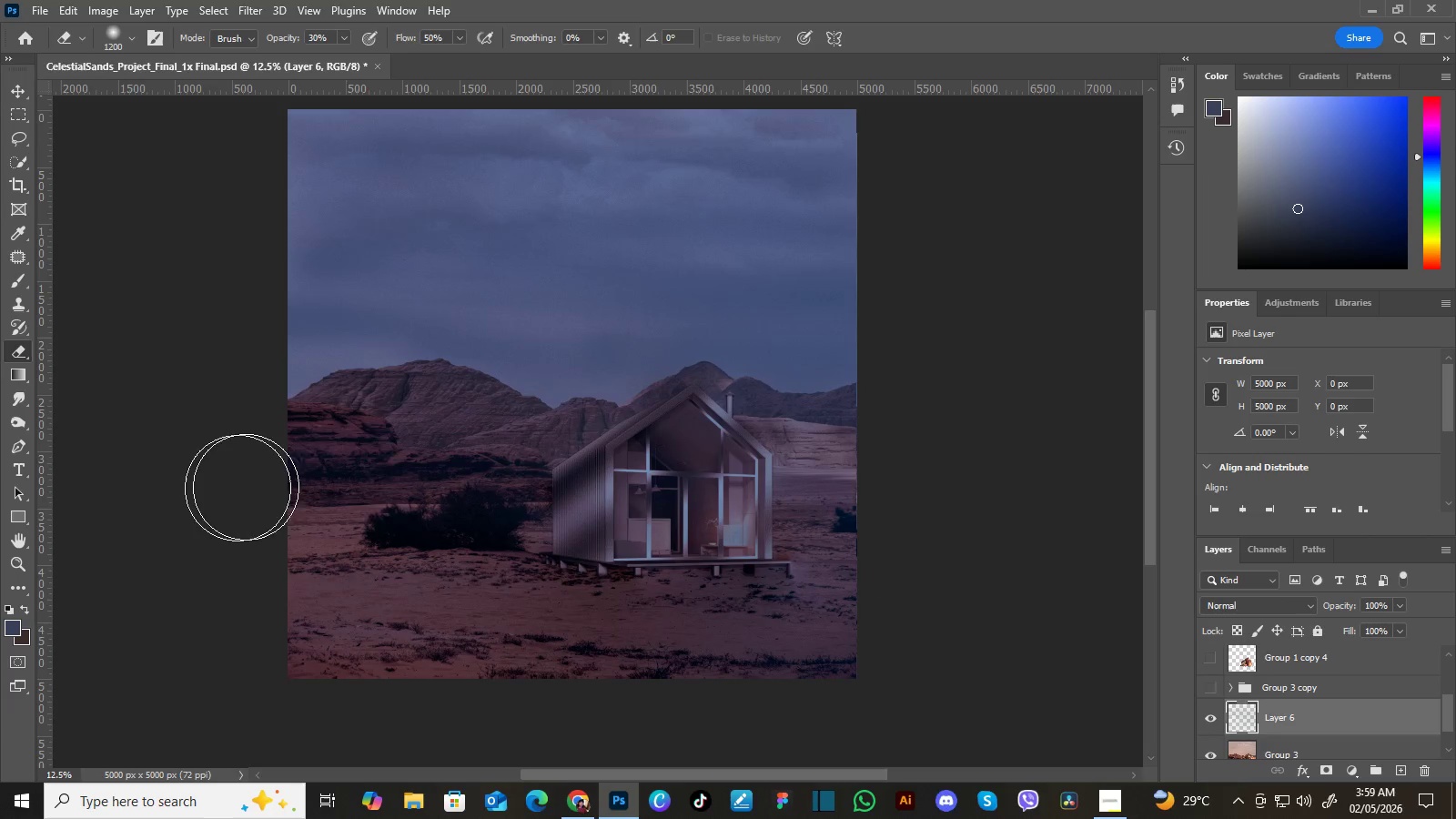 
left_click_drag(start_coordinate=[846, 551], to_coordinate=[239, 550])
 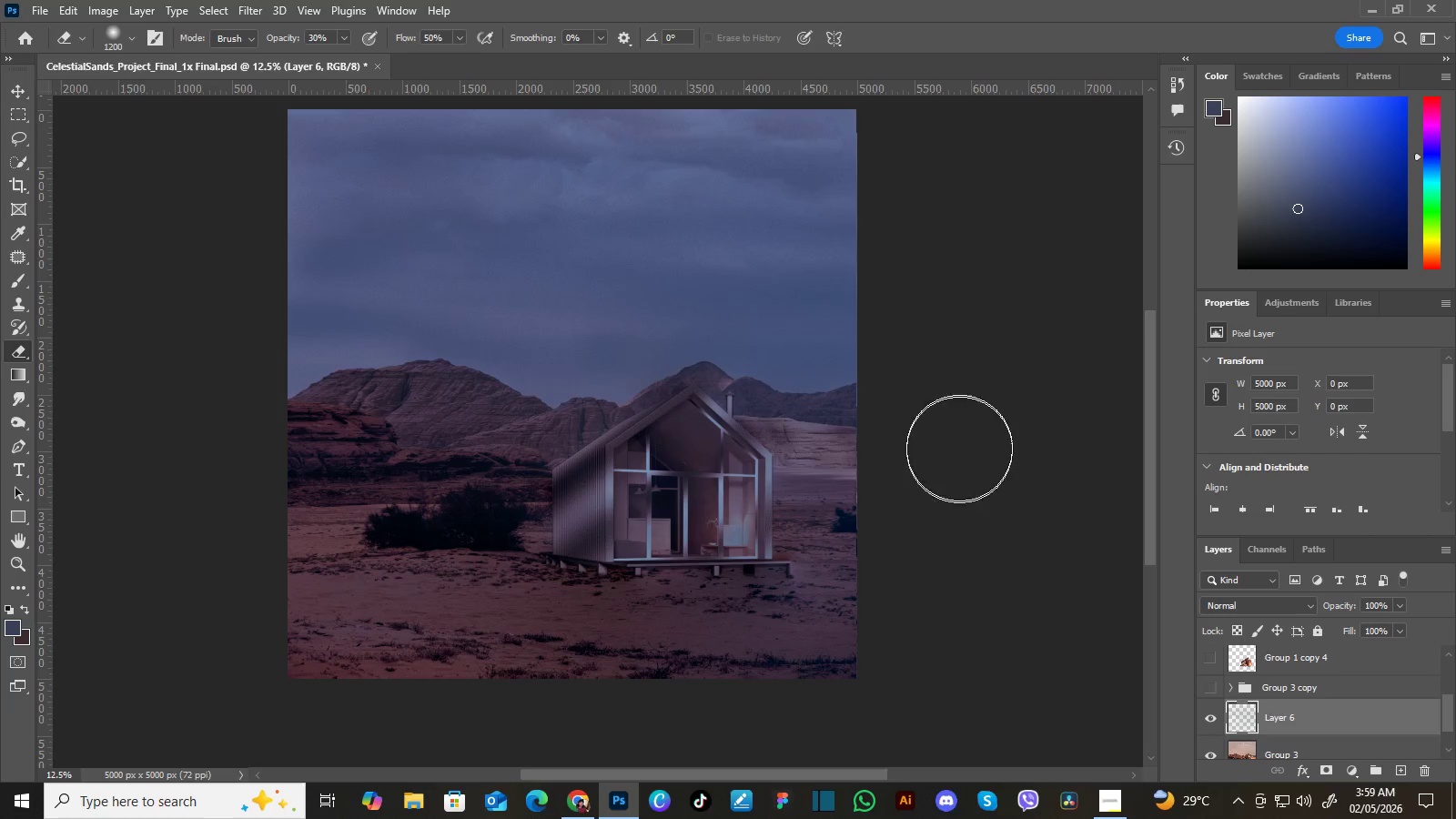 
left_click_drag(start_coordinate=[308, 485], to_coordinate=[931, 485])
 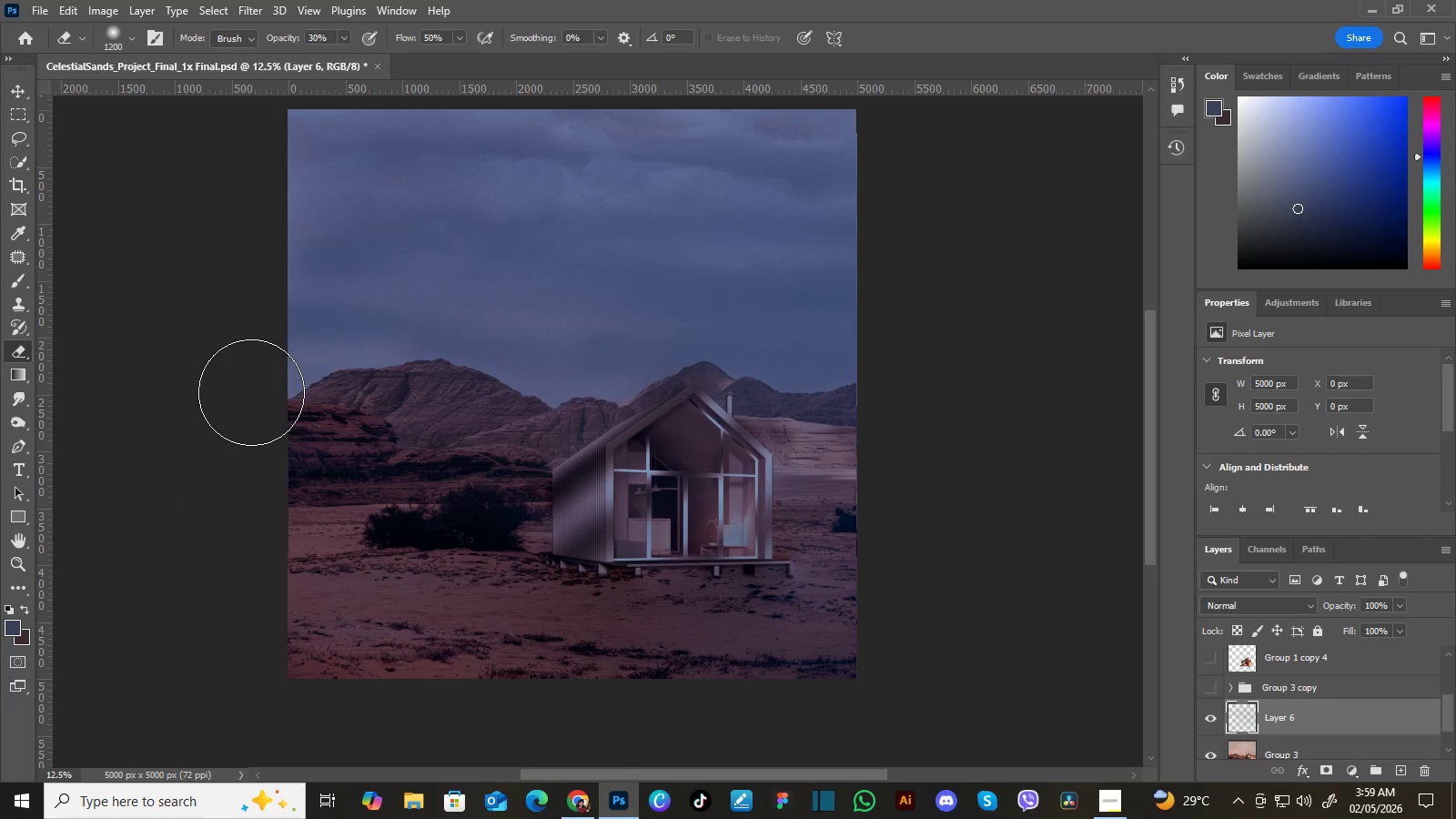 
left_click_drag(start_coordinate=[873, 431], to_coordinate=[278, 438])
 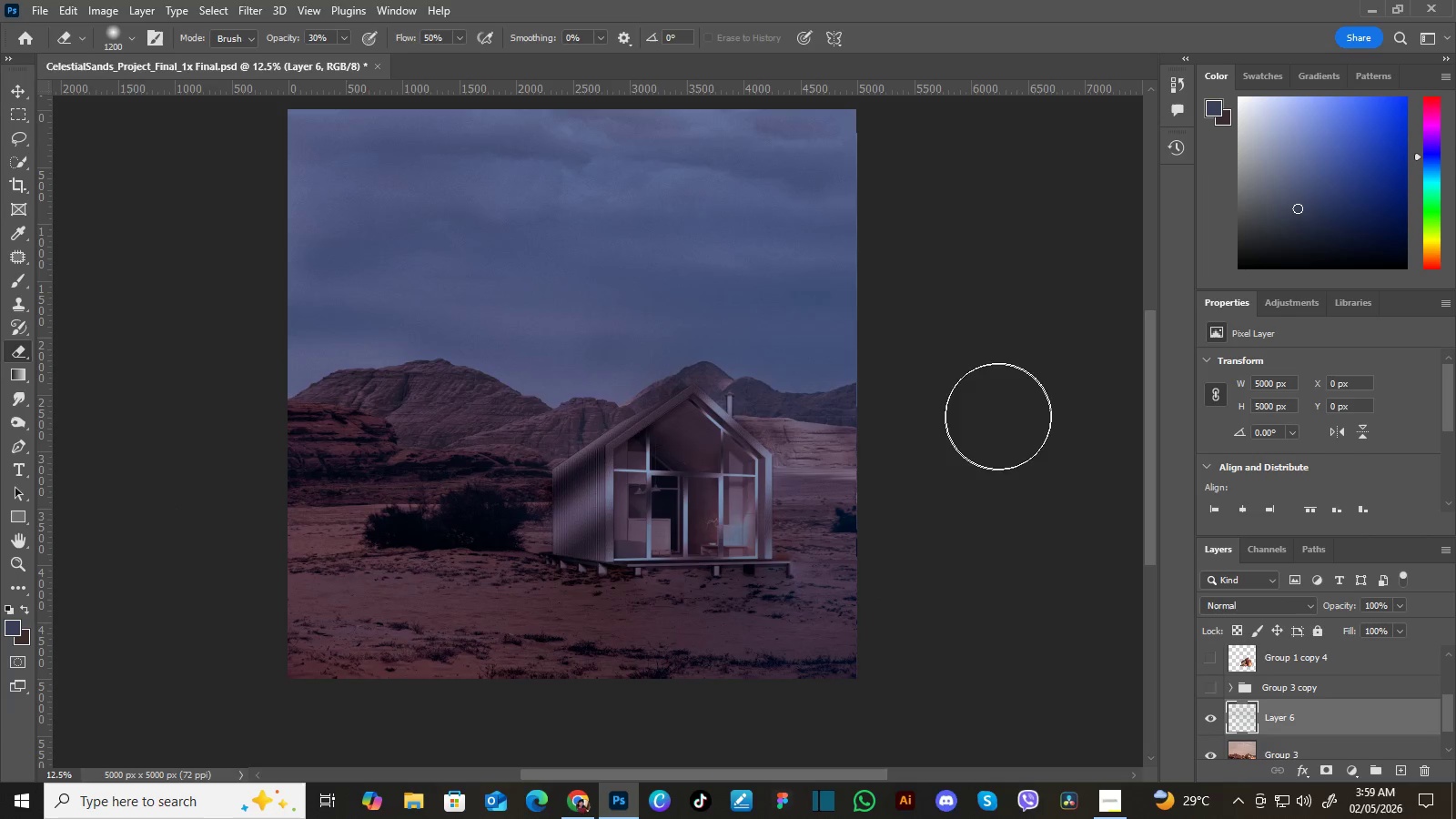 
left_click_drag(start_coordinate=[264, 392], to_coordinate=[948, 429])
 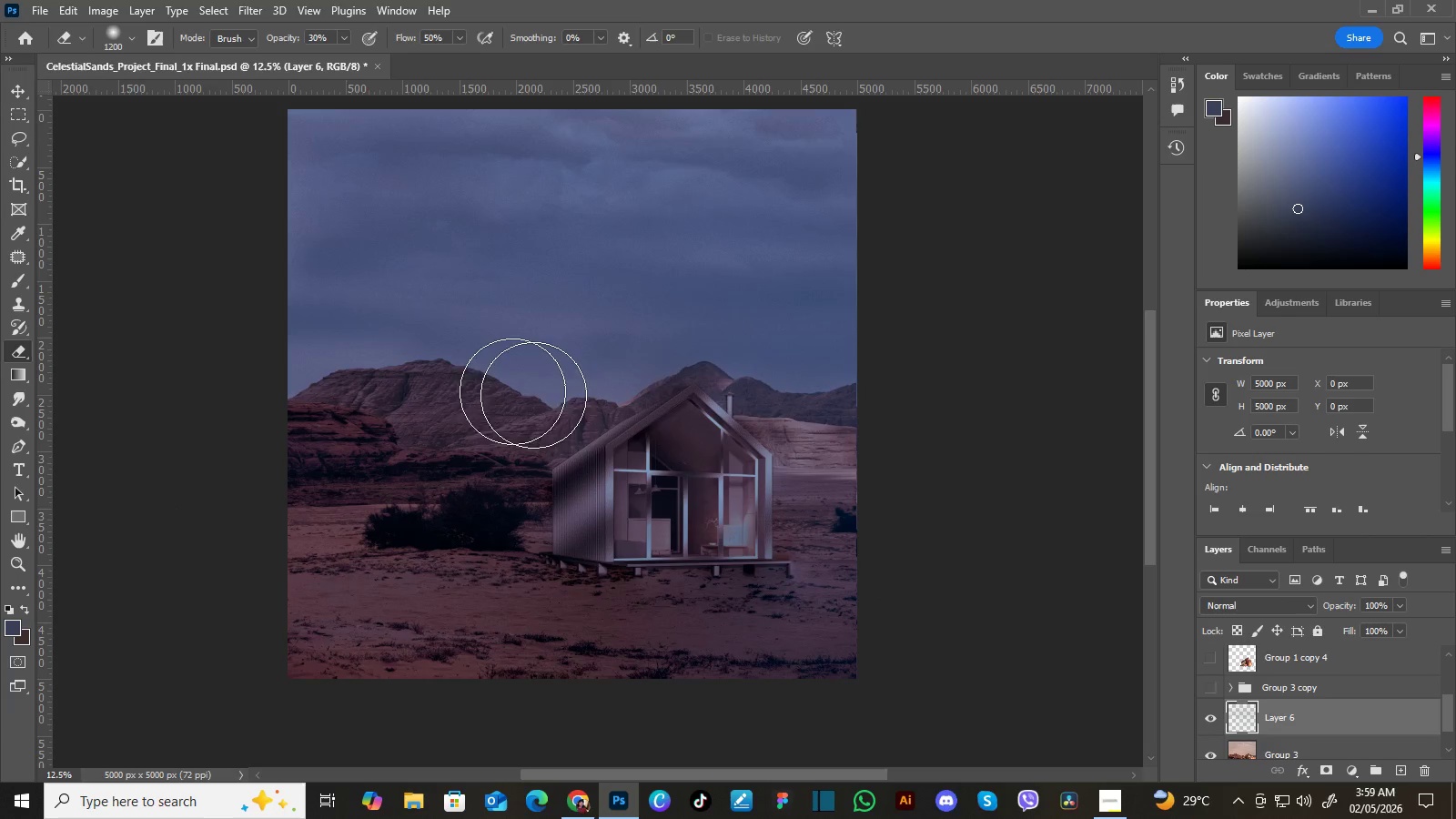 
left_click_drag(start_coordinate=[916, 404], to_coordinate=[334, 421])
 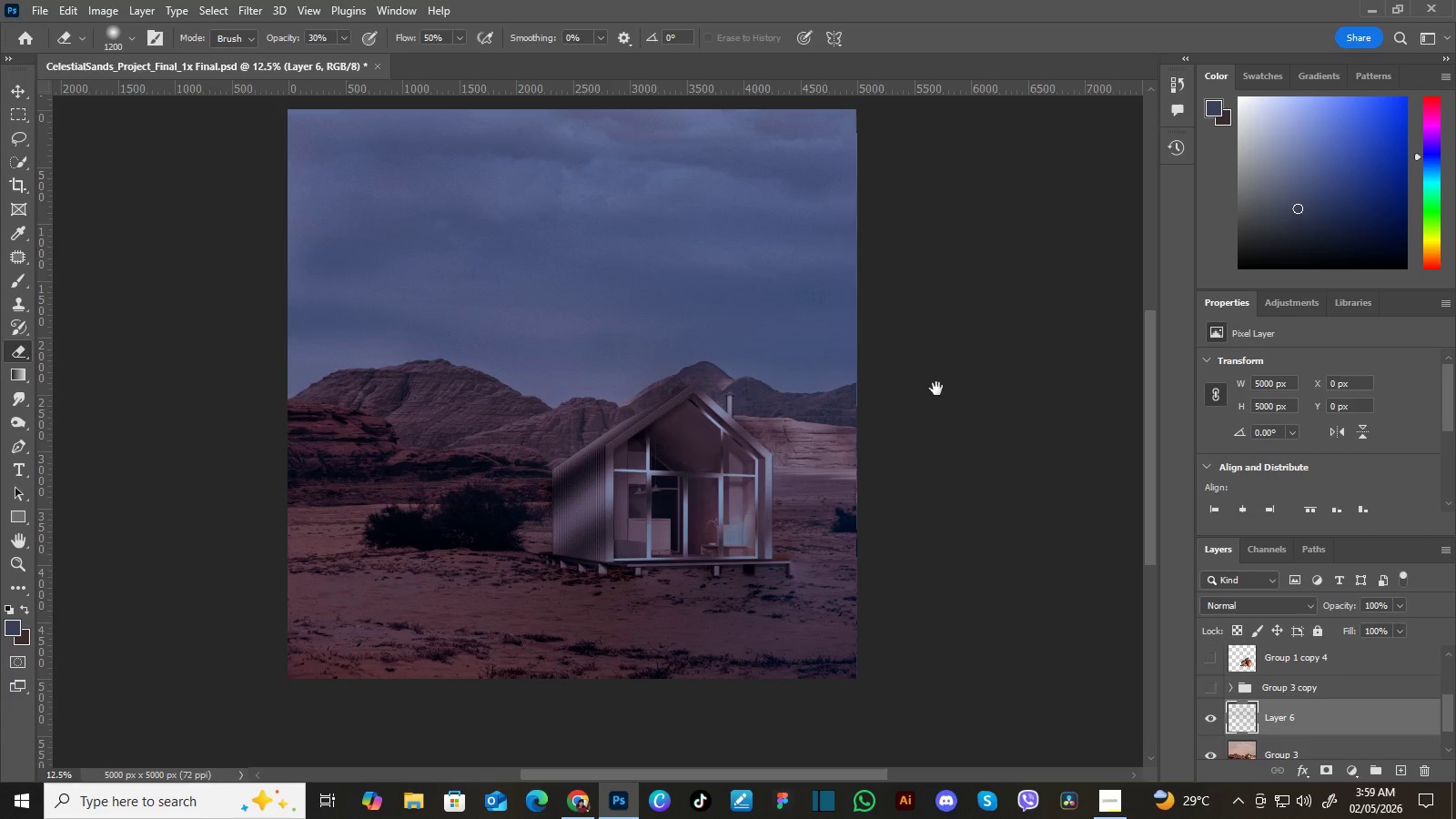 
left_click_drag(start_coordinate=[580, 400], to_coordinate=[972, 417])
 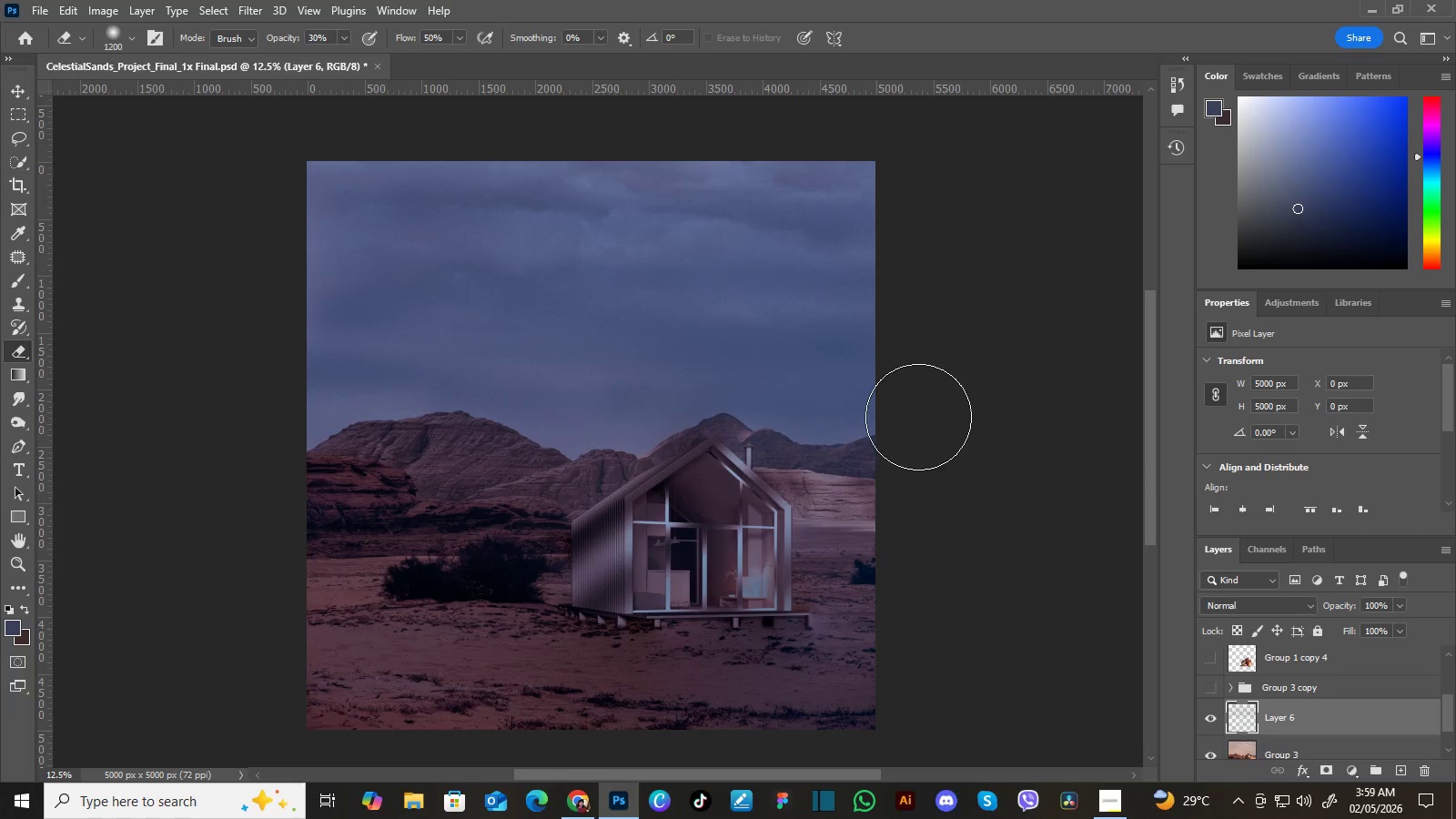 
hold_key(key=Space, duration=0.52)
 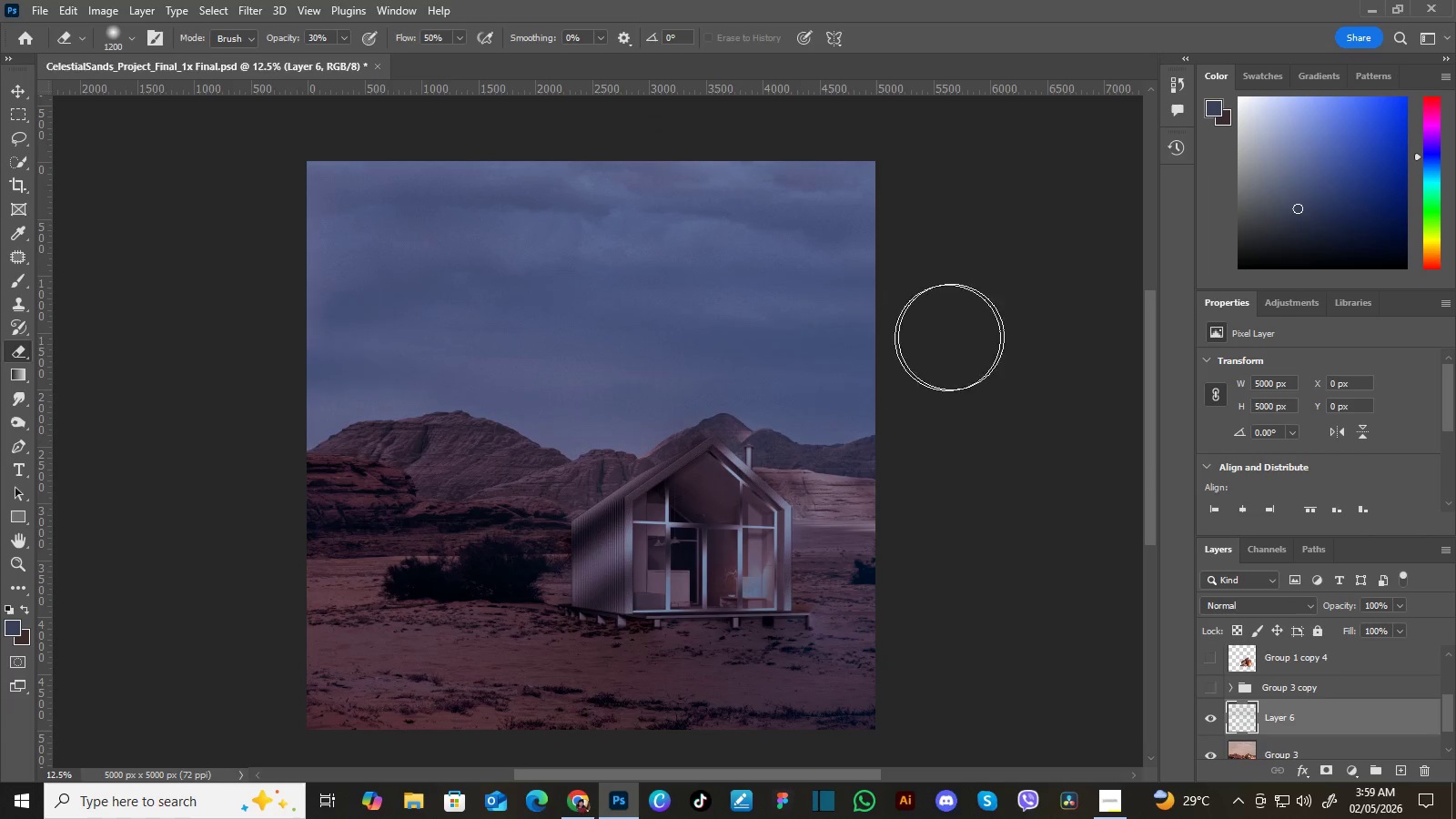 
left_click_drag(start_coordinate=[920, 404], to_coordinate=[939, 456])
 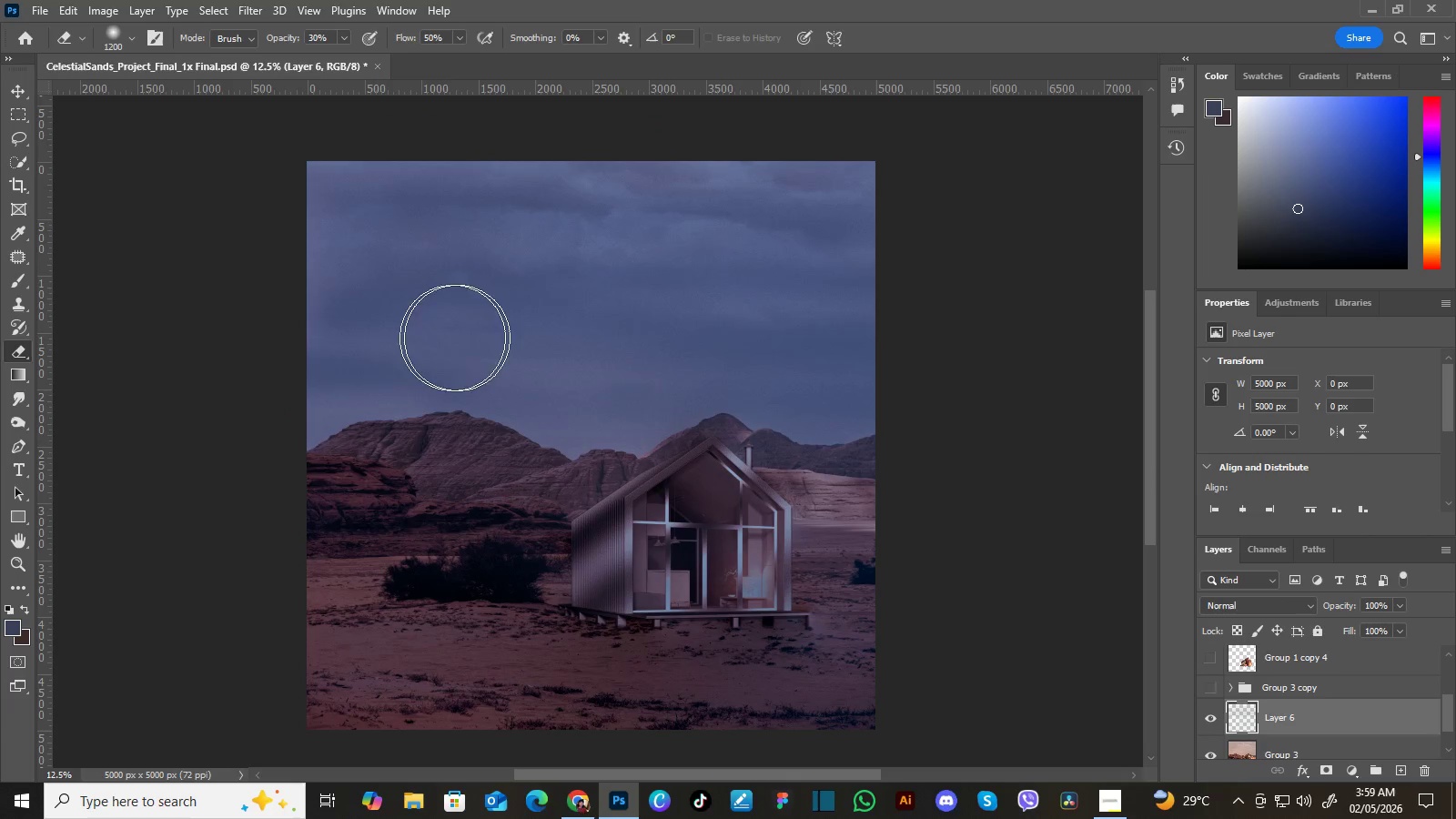 
left_click_drag(start_coordinate=[875, 408], to_coordinate=[182, 422])
 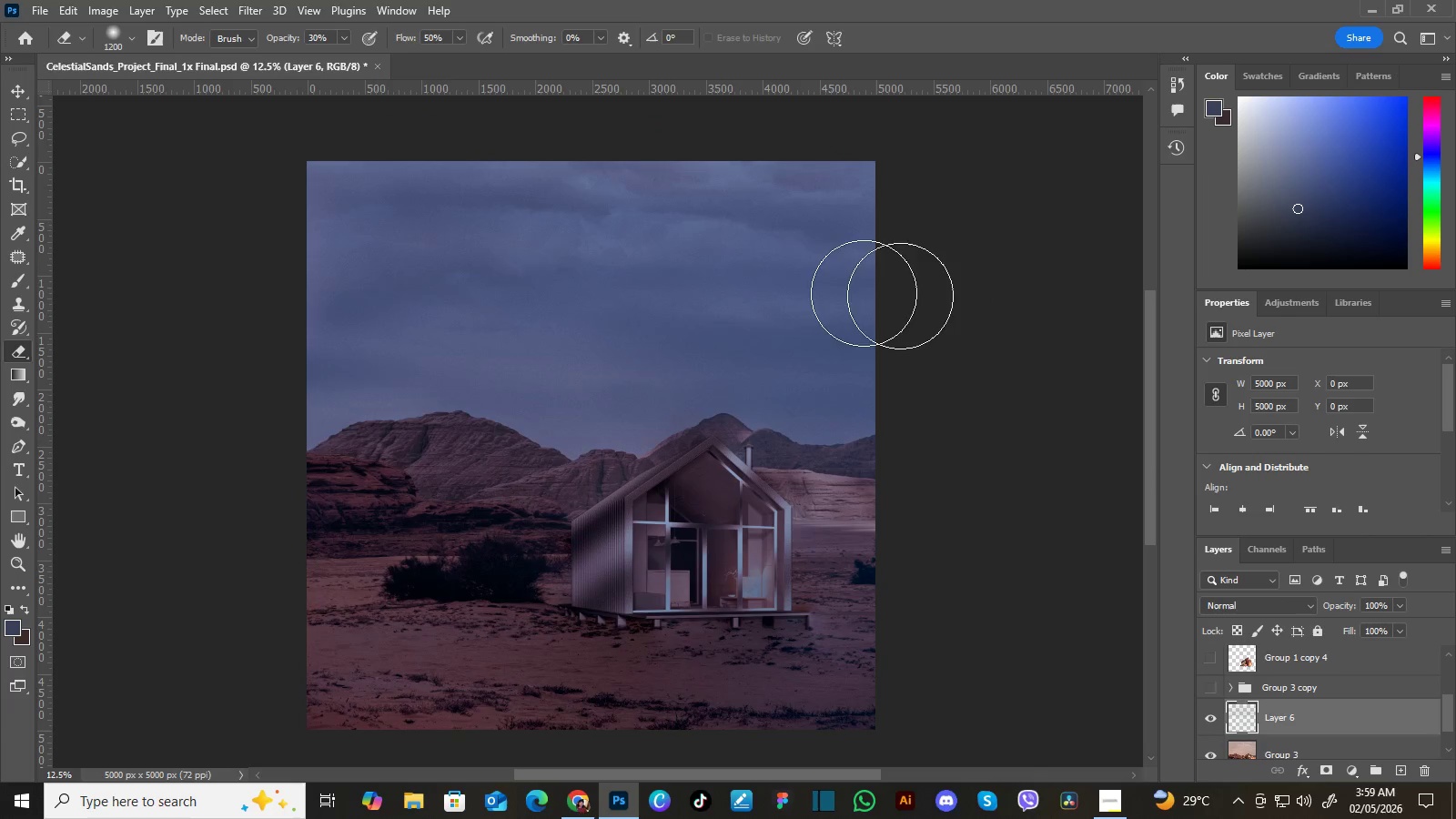 
left_click_drag(start_coordinate=[368, 343], to_coordinate=[935, 339])
 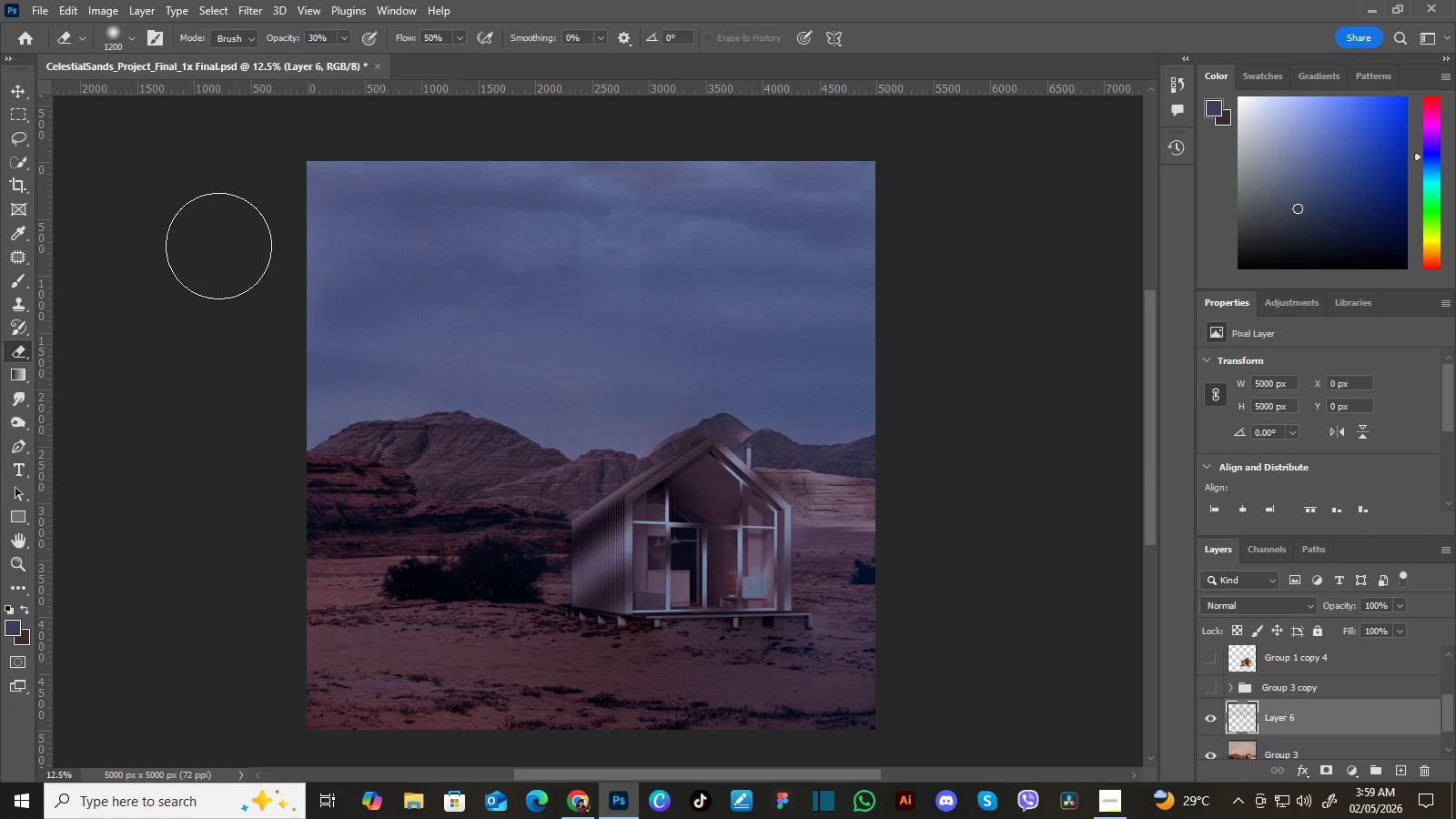 
left_click_drag(start_coordinate=[834, 289], to_coordinate=[323, 266])
 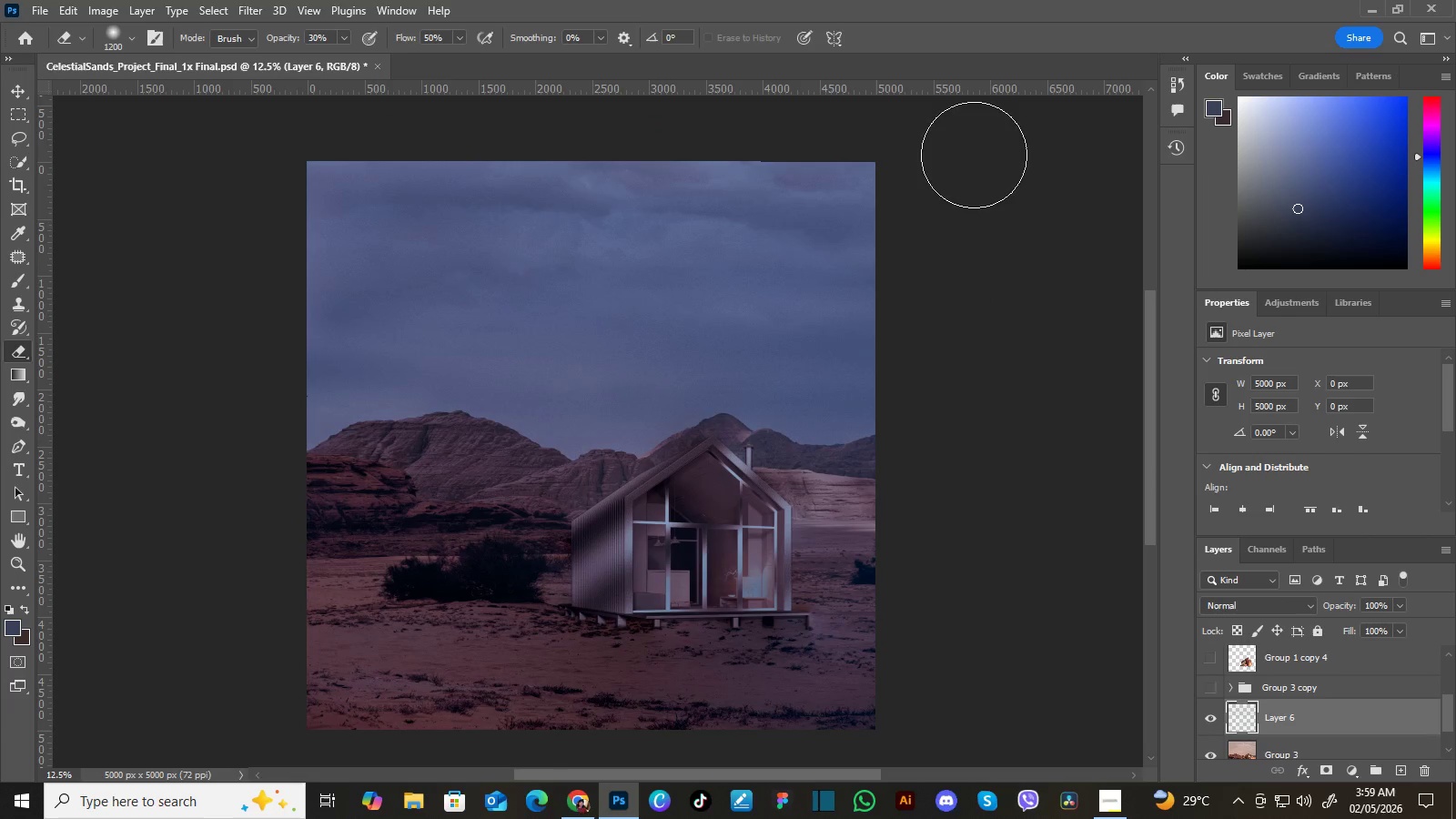 
left_click_drag(start_coordinate=[605, 141], to_coordinate=[915, 153])
 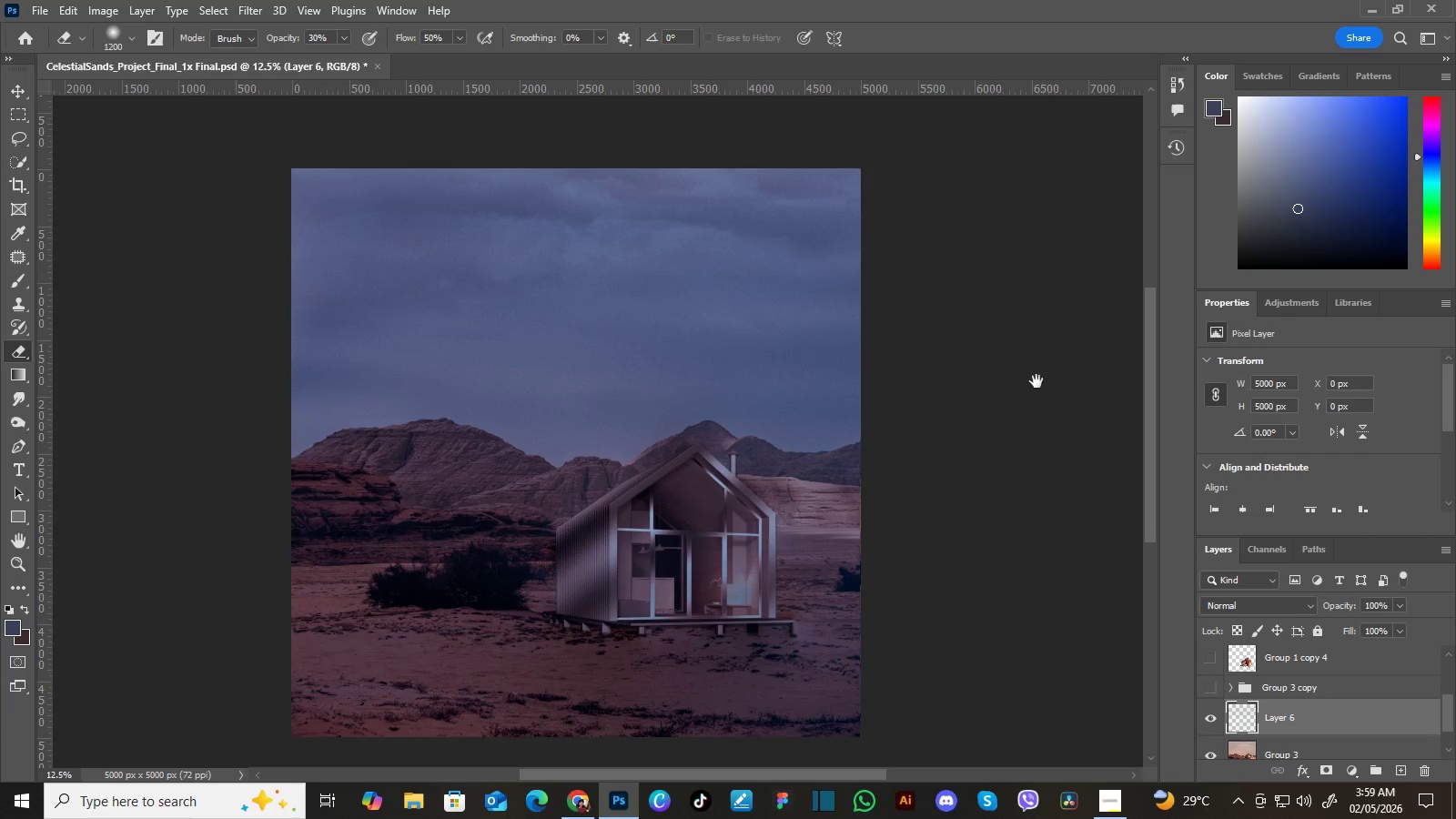 
hold_key(key=Space, duration=0.72)
 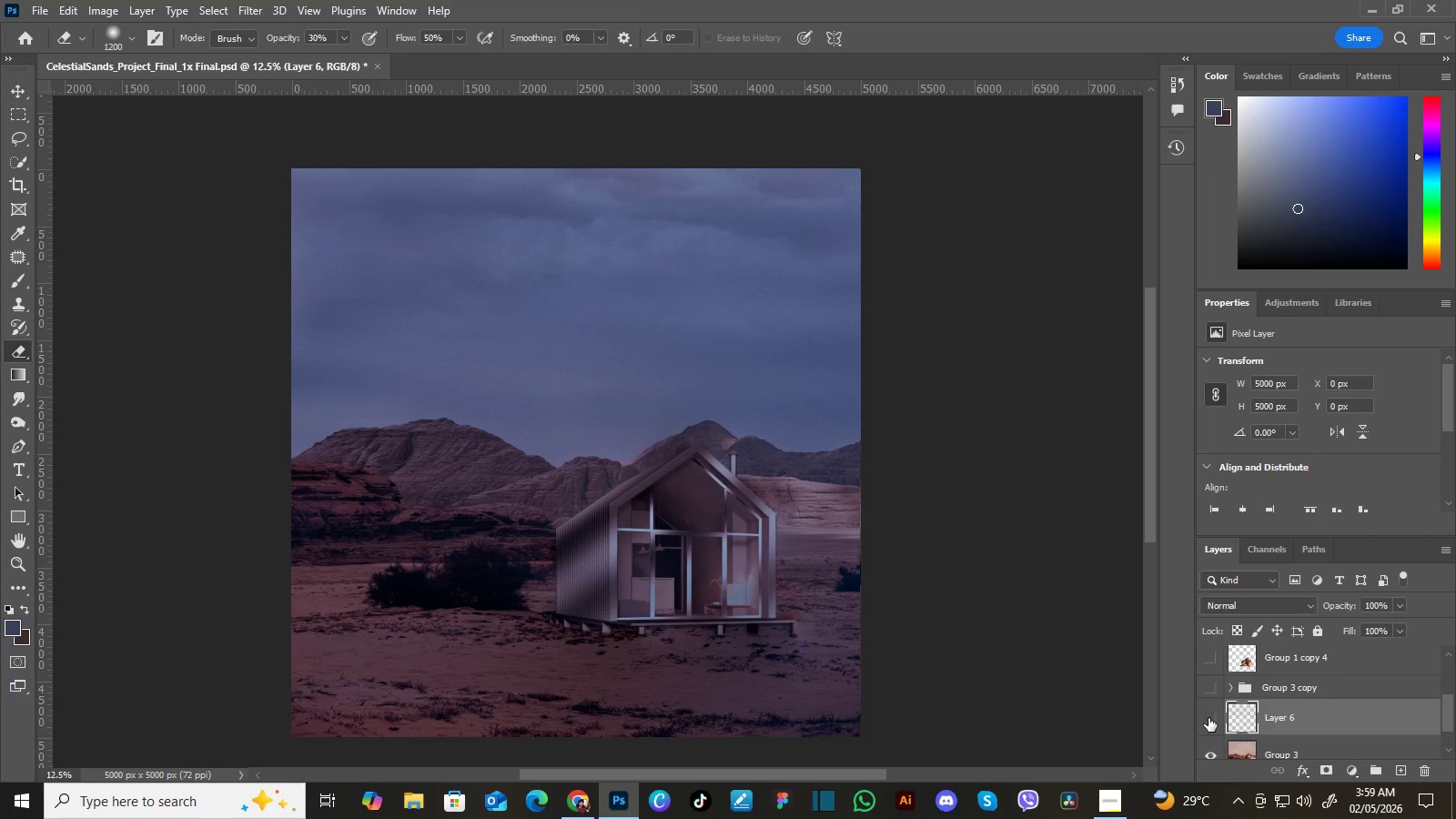 
left_click_drag(start_coordinate=[1052, 374], to_coordinate=[1036, 381])
 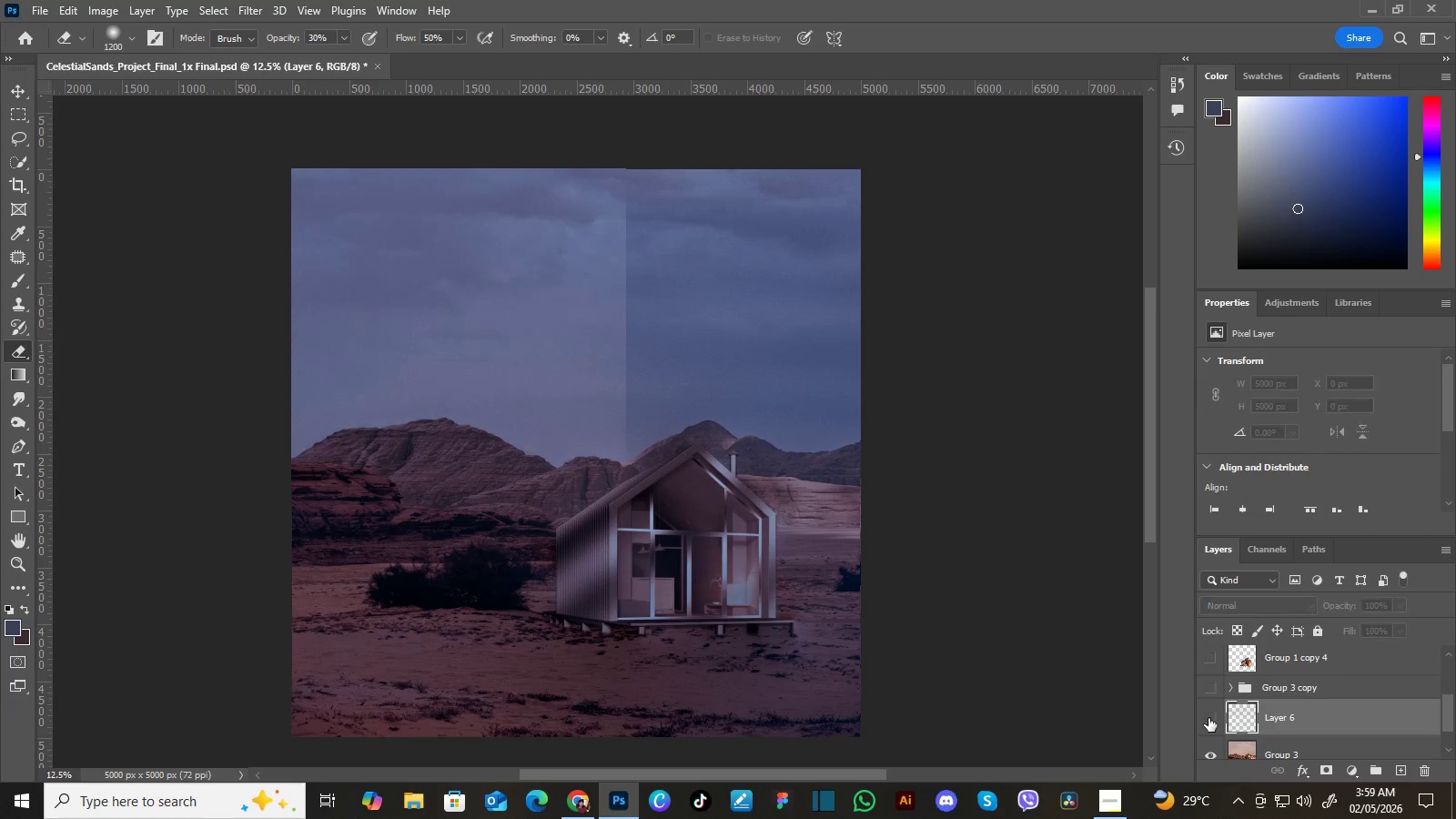 
left_click([1208, 718])
 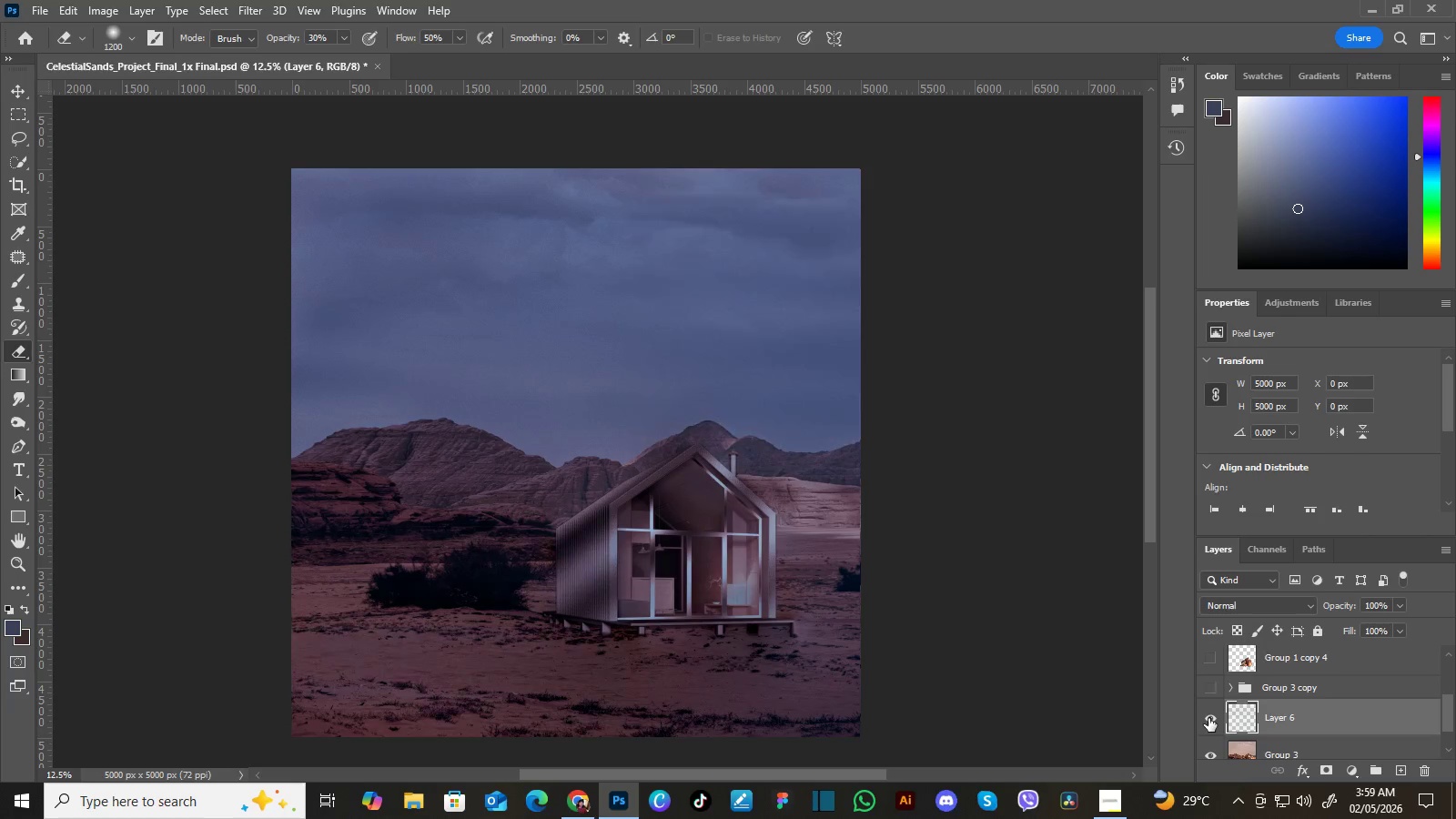 
left_click([1208, 718])
 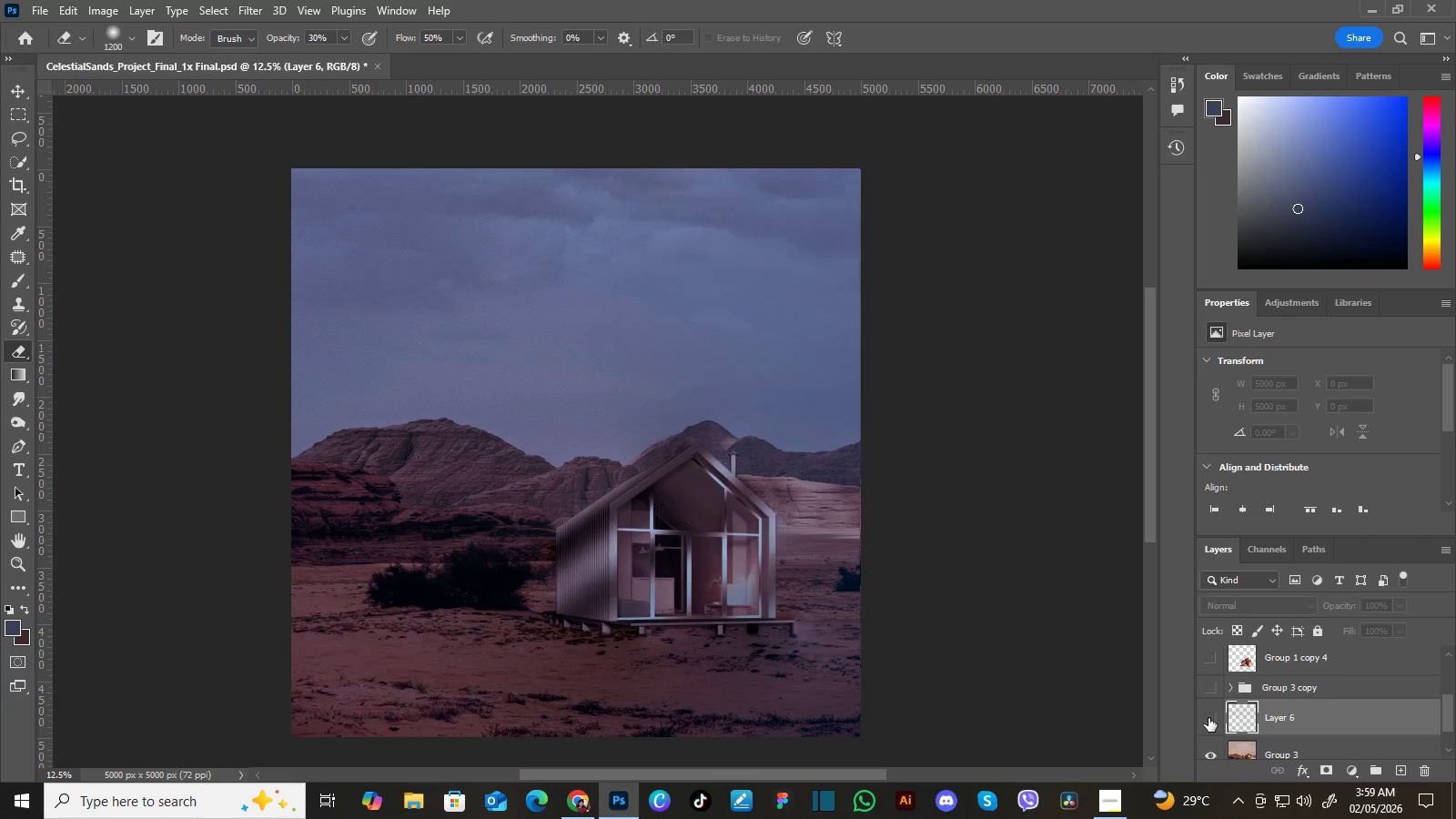 
left_click([1208, 718])
 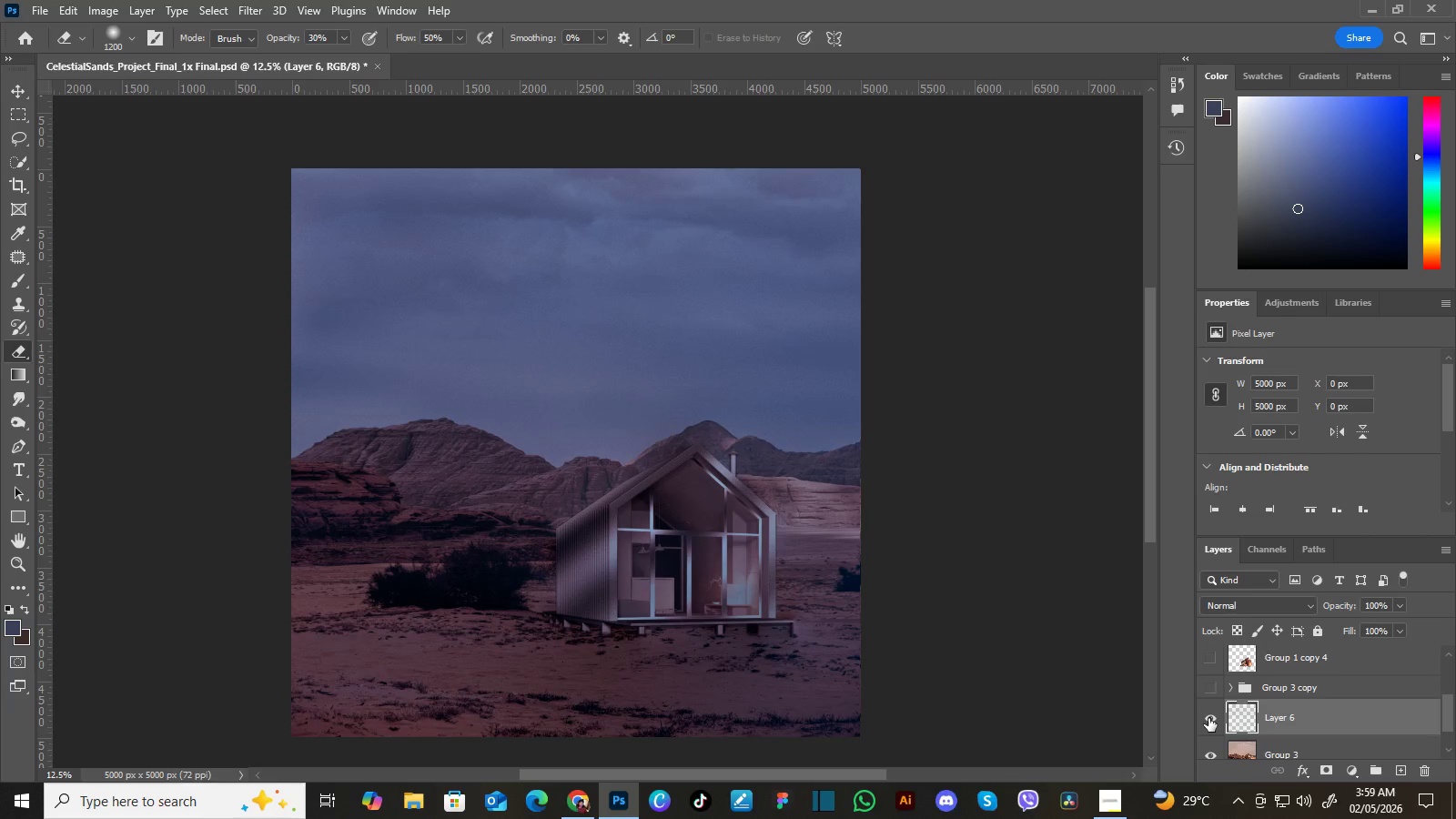 
left_click([1208, 718])
 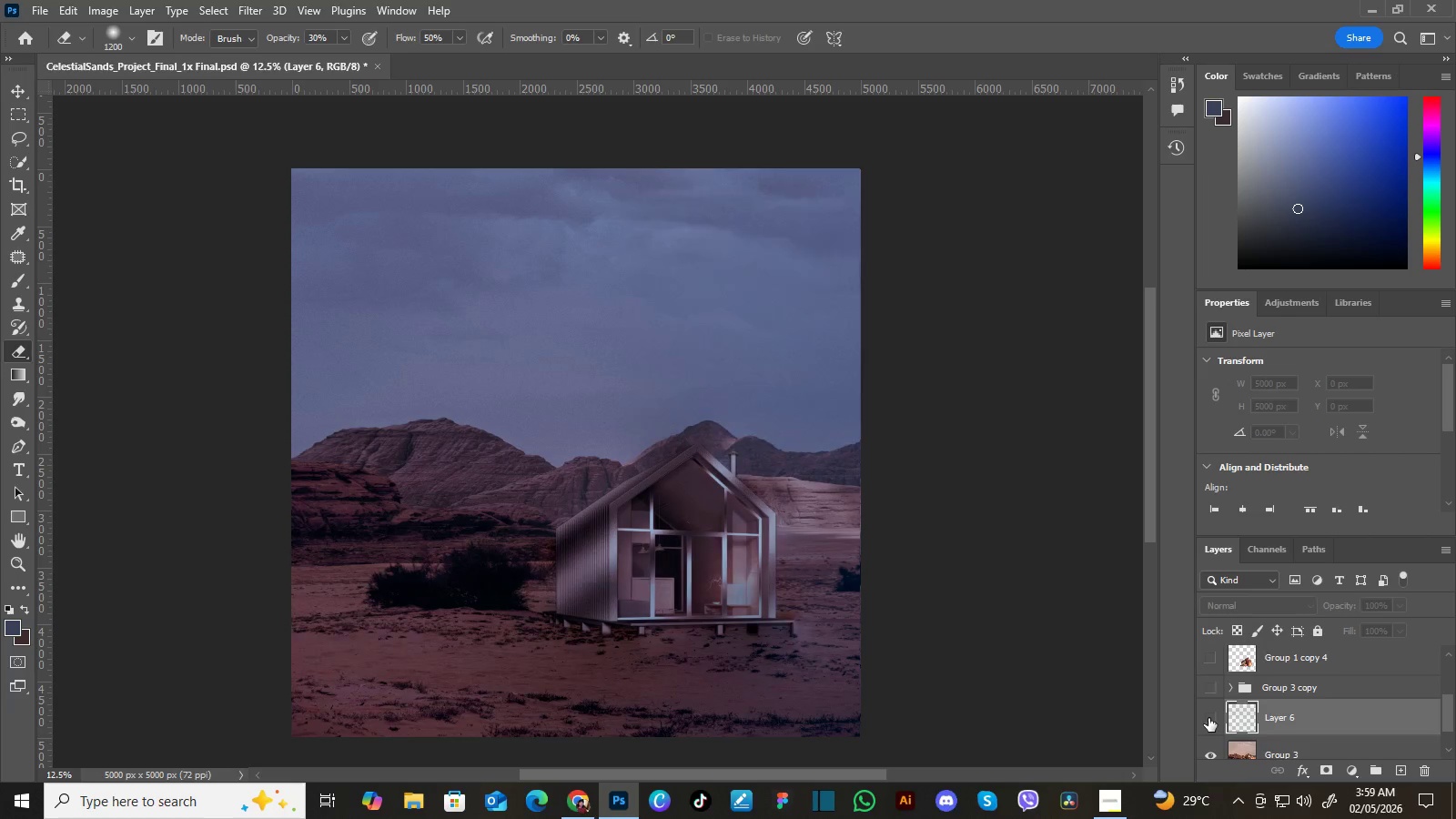 
left_click([1208, 718])
 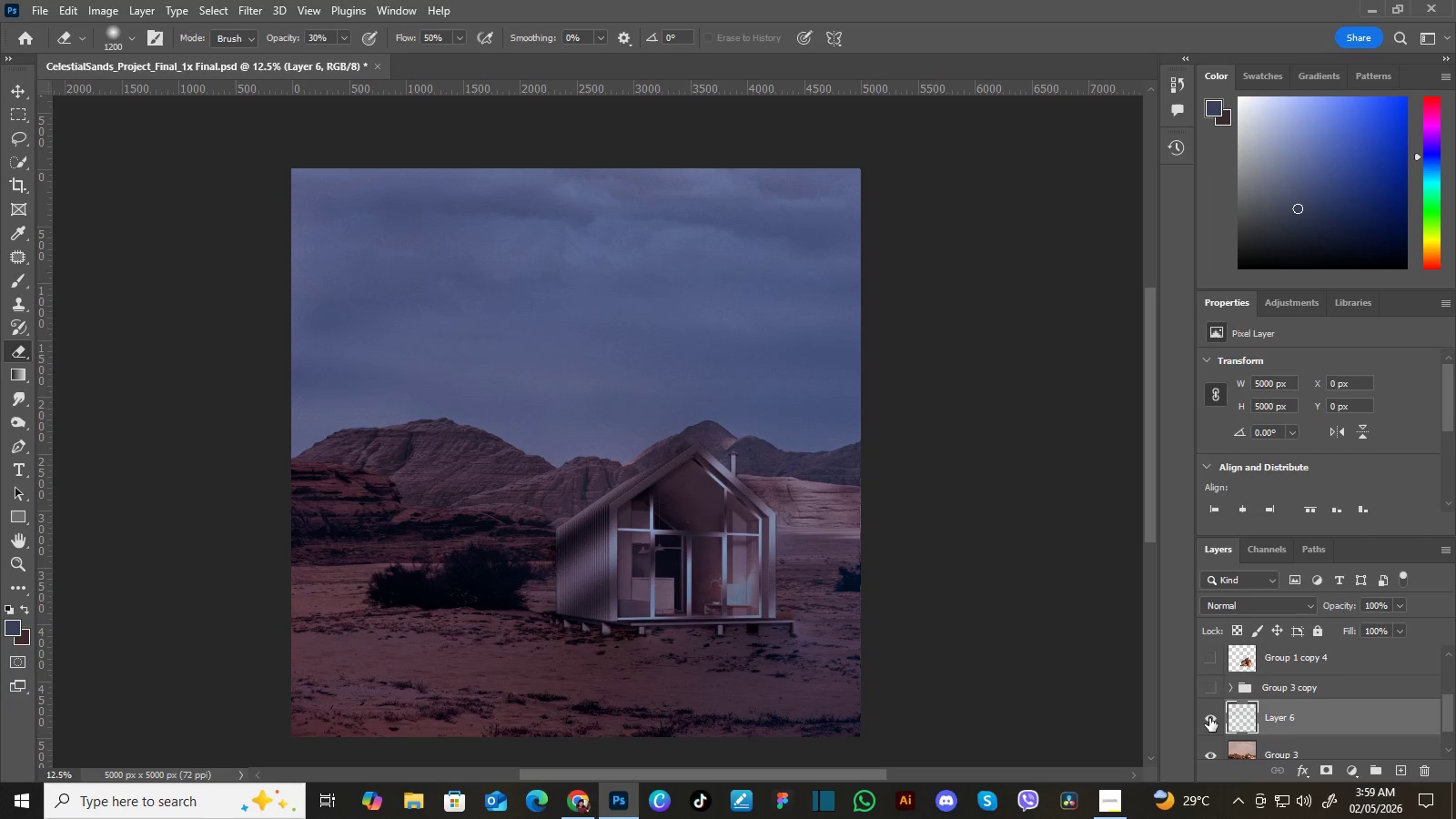 
left_click([1208, 718])
 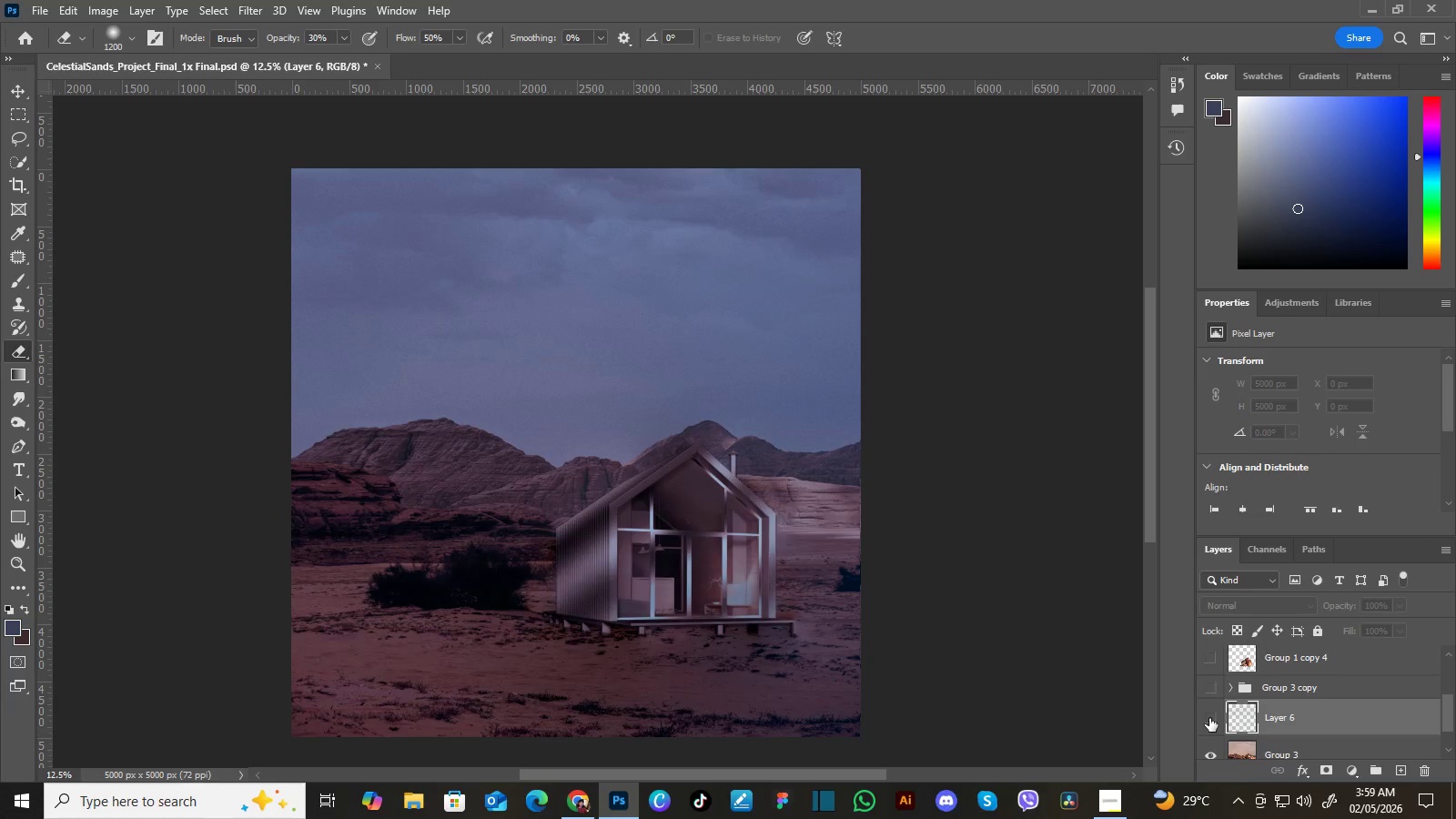 
left_click([1209, 718])
 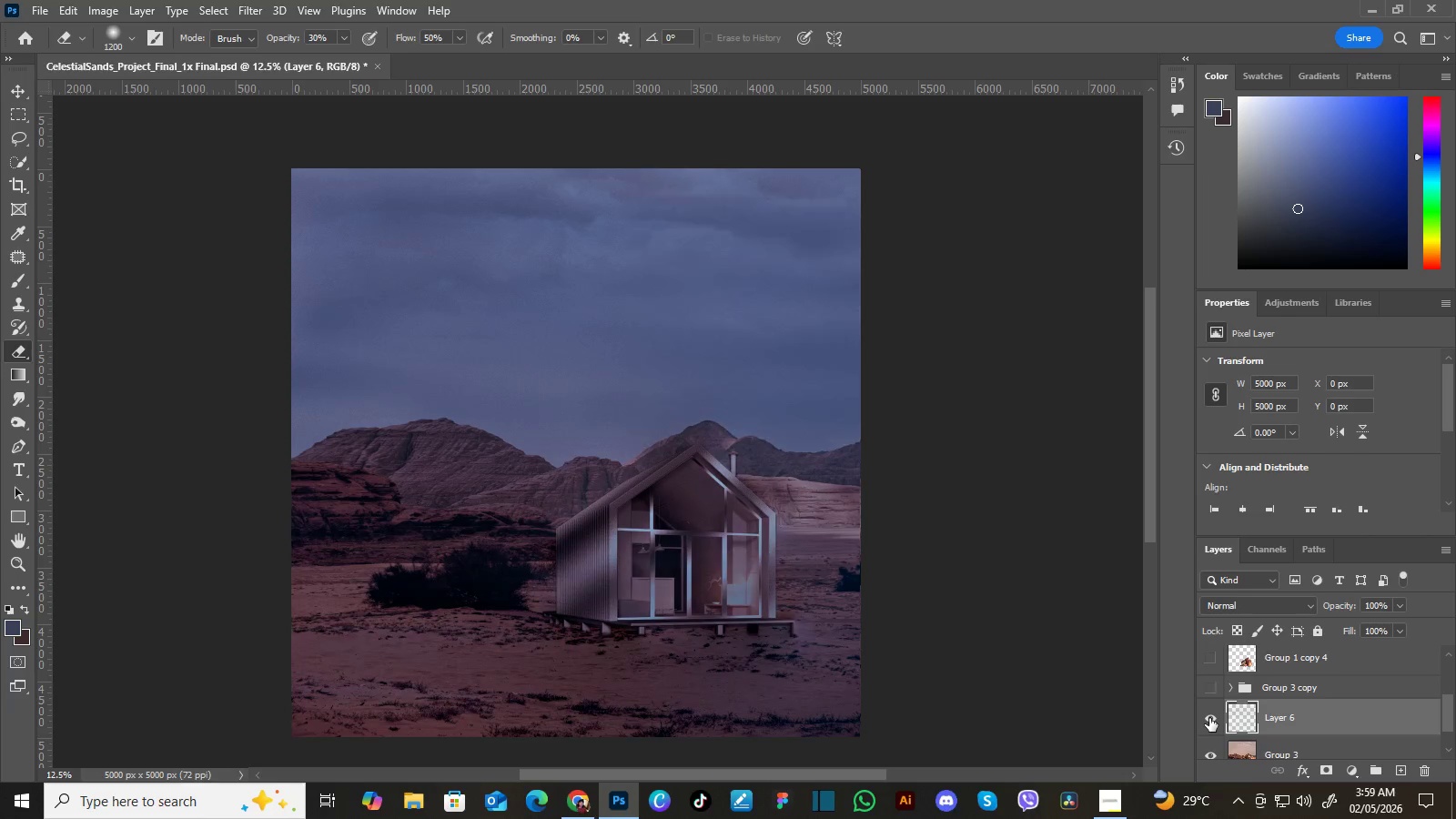 
left_click([1209, 718])
 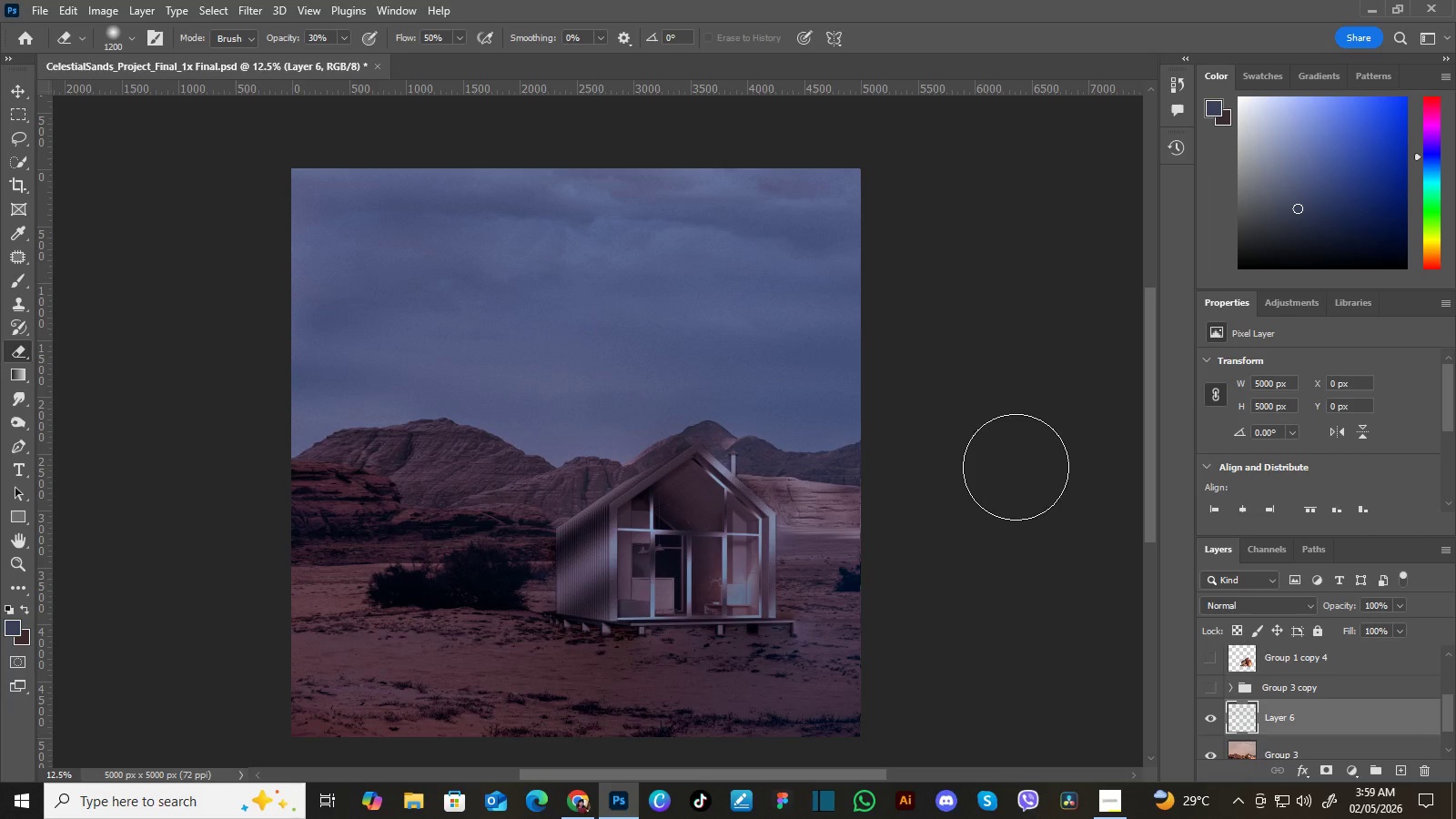 
wait(7.11)
 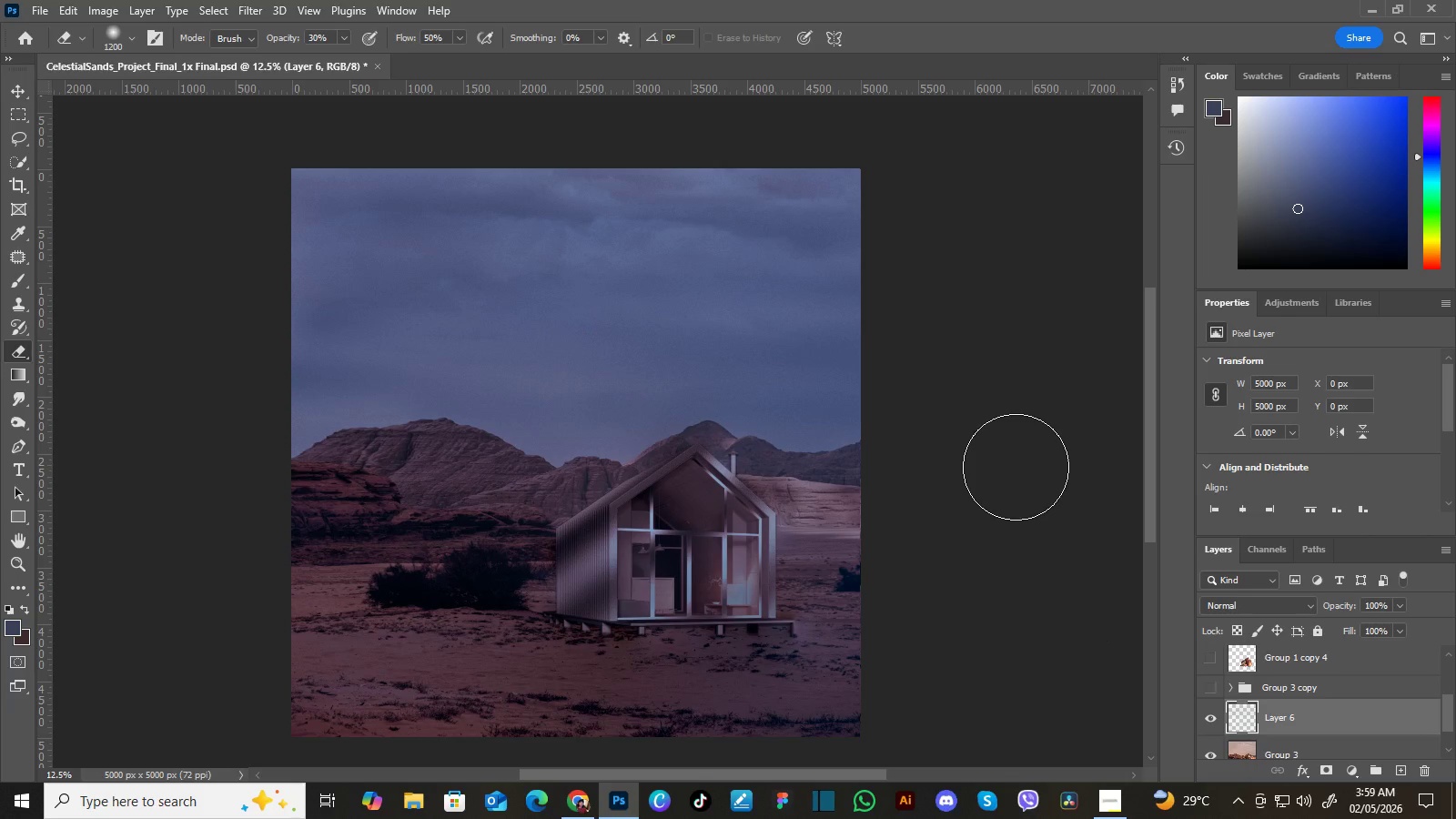 
hold_key(key=Space, duration=1.25)
 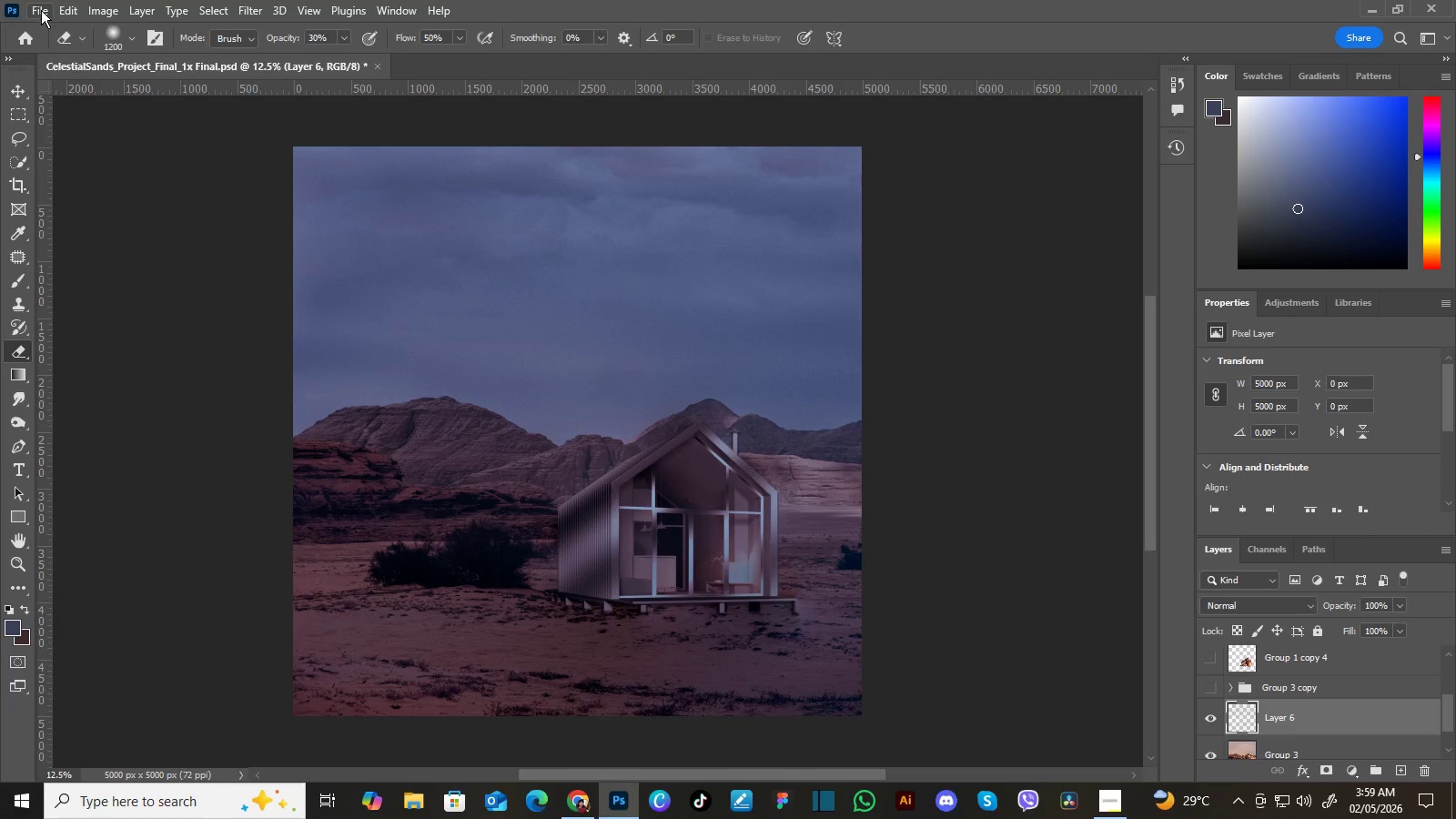 
left_click_drag(start_coordinate=[1011, 462], to_coordinate=[1013, 440])
 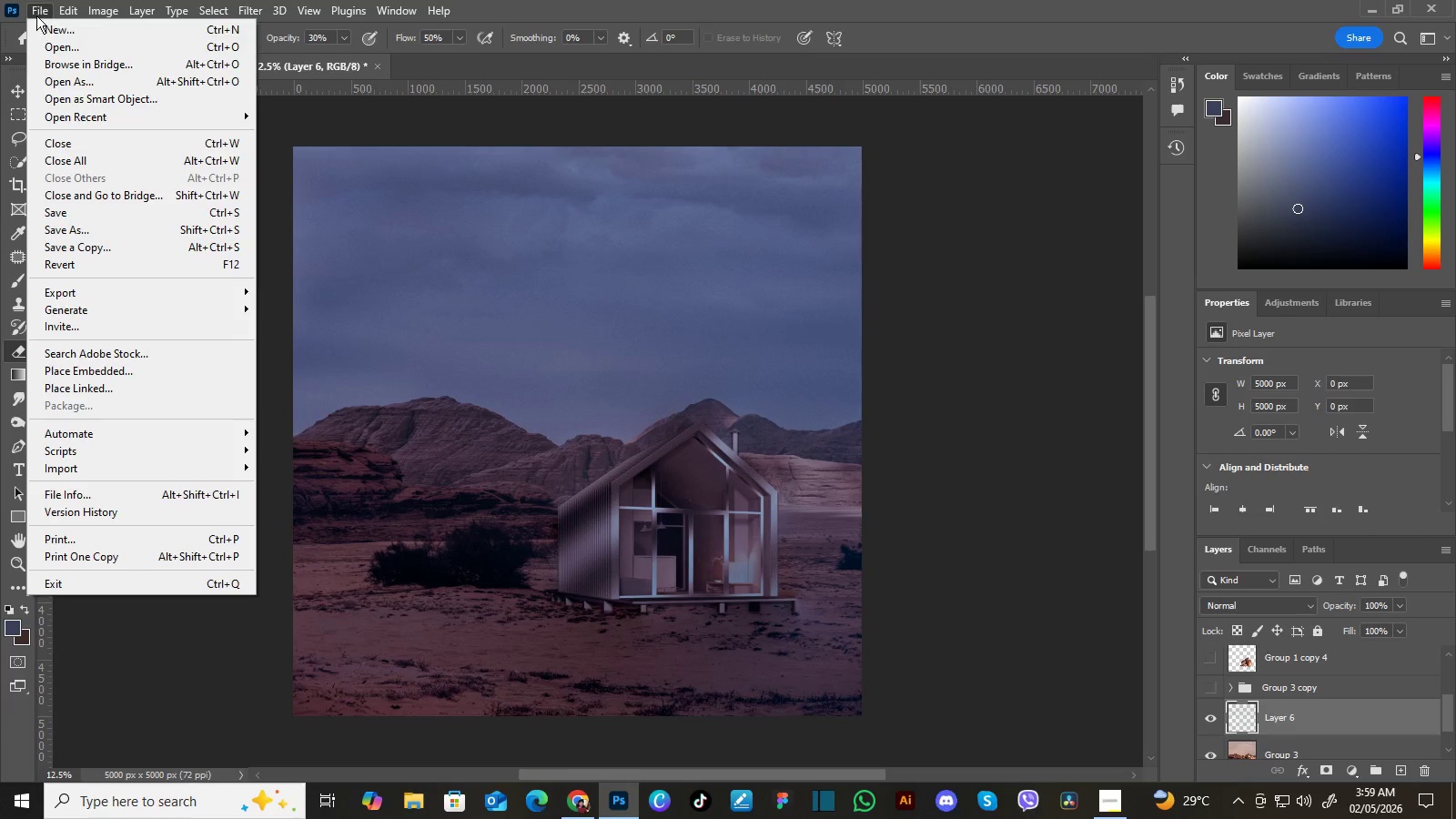 
left_click([40, 9])
 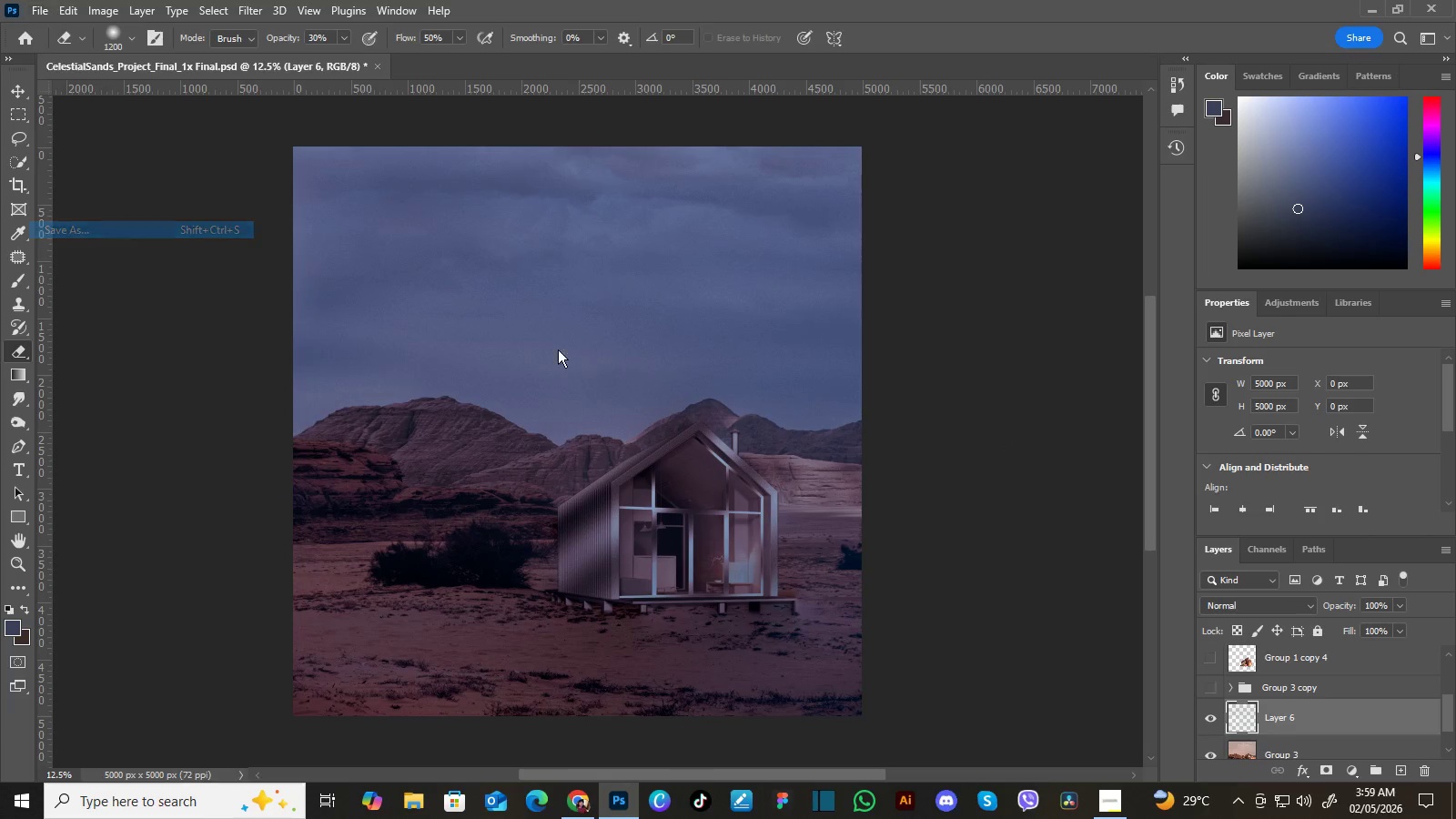 
left_click([66, 225])
 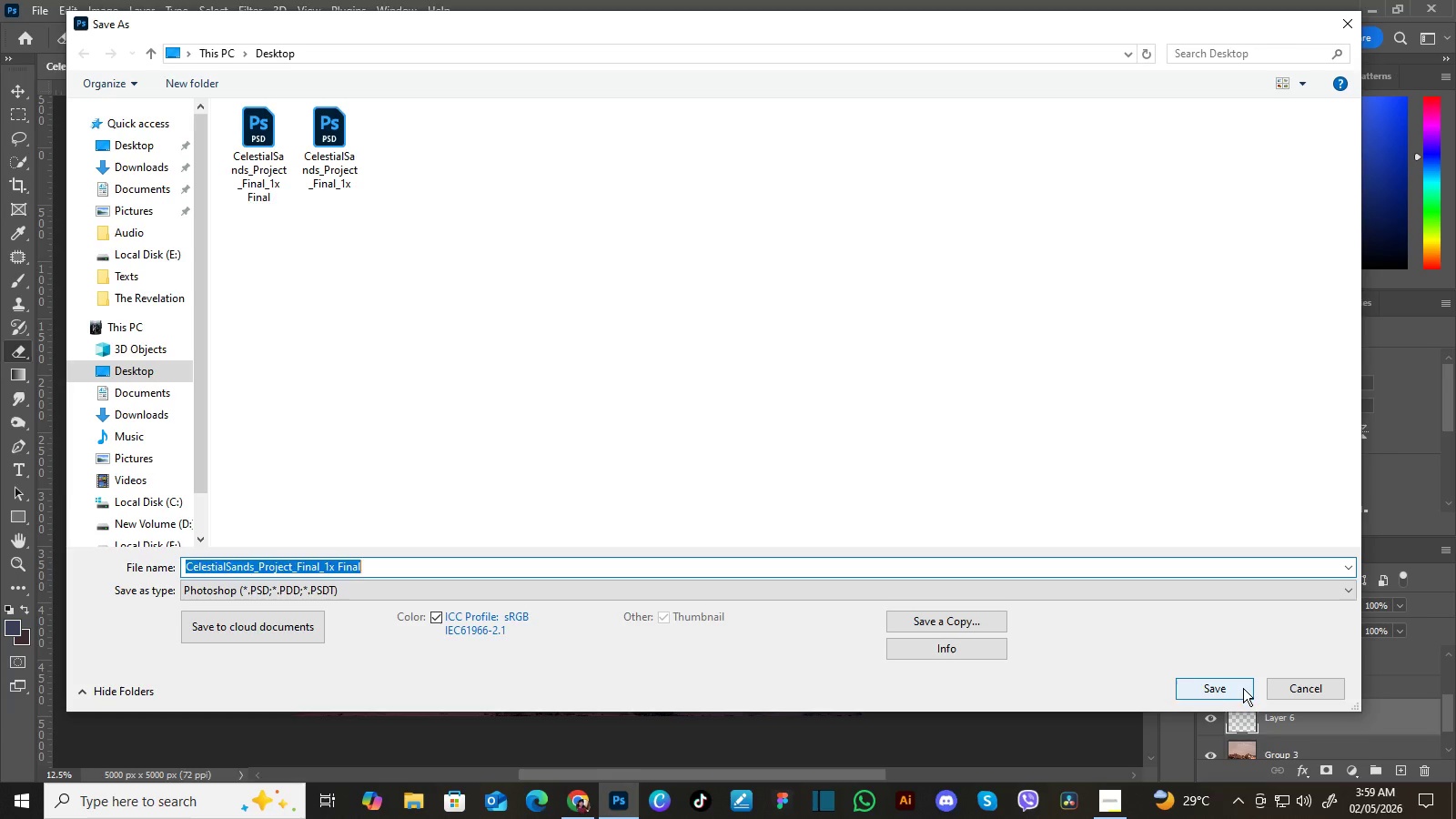 
left_click([1243, 688])
 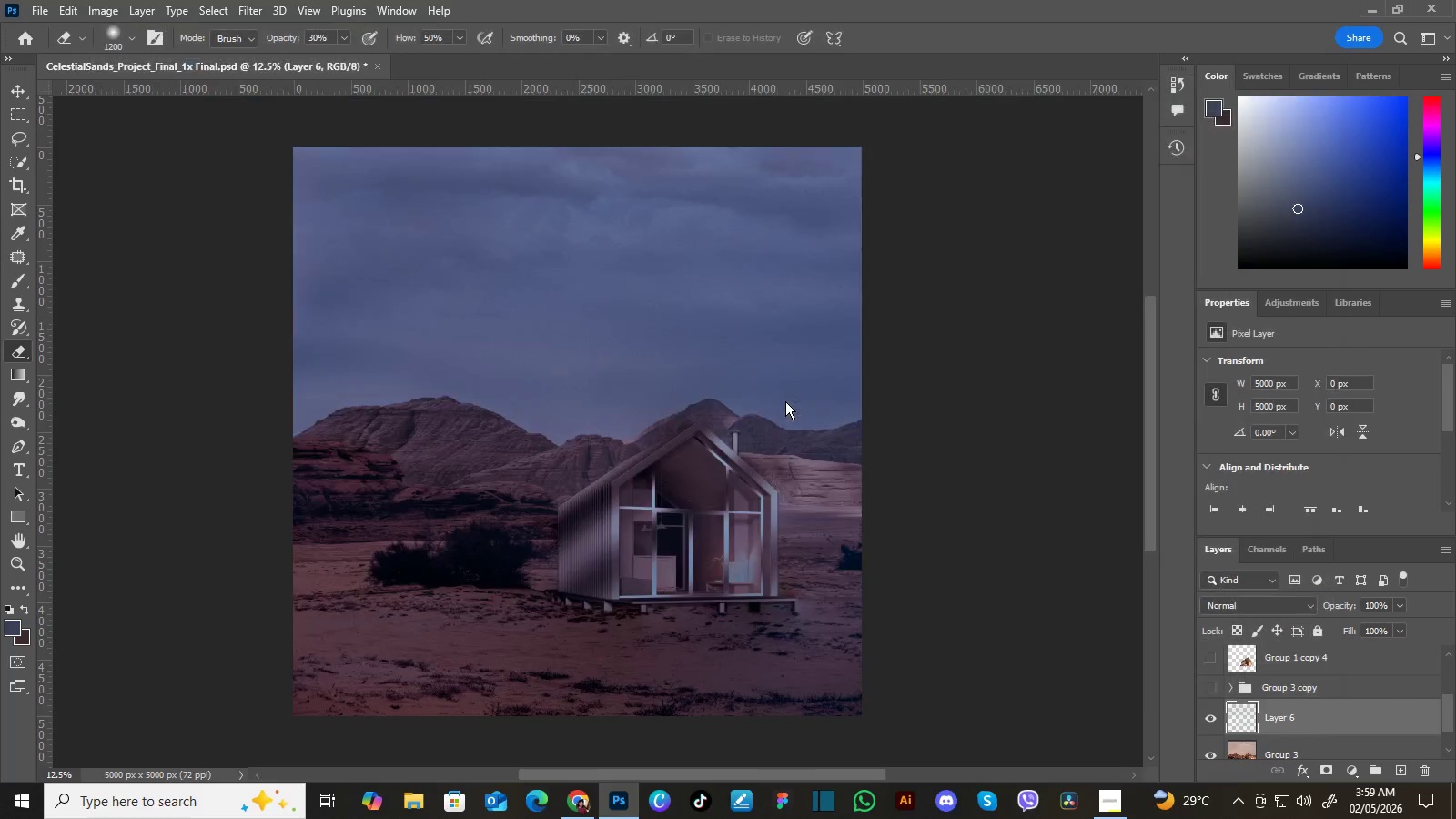 
left_click([785, 401])
 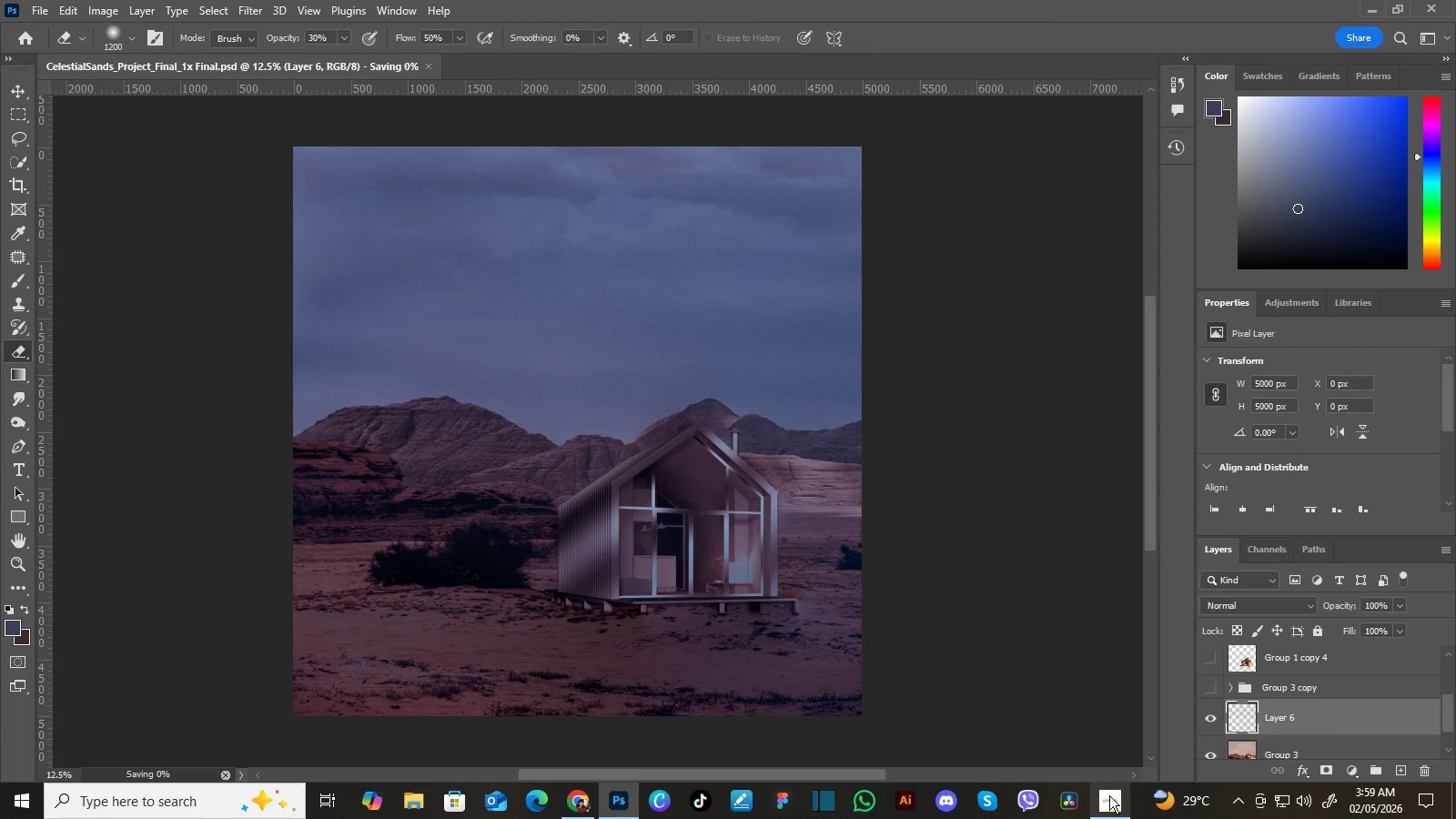 
left_click([1109, 795])